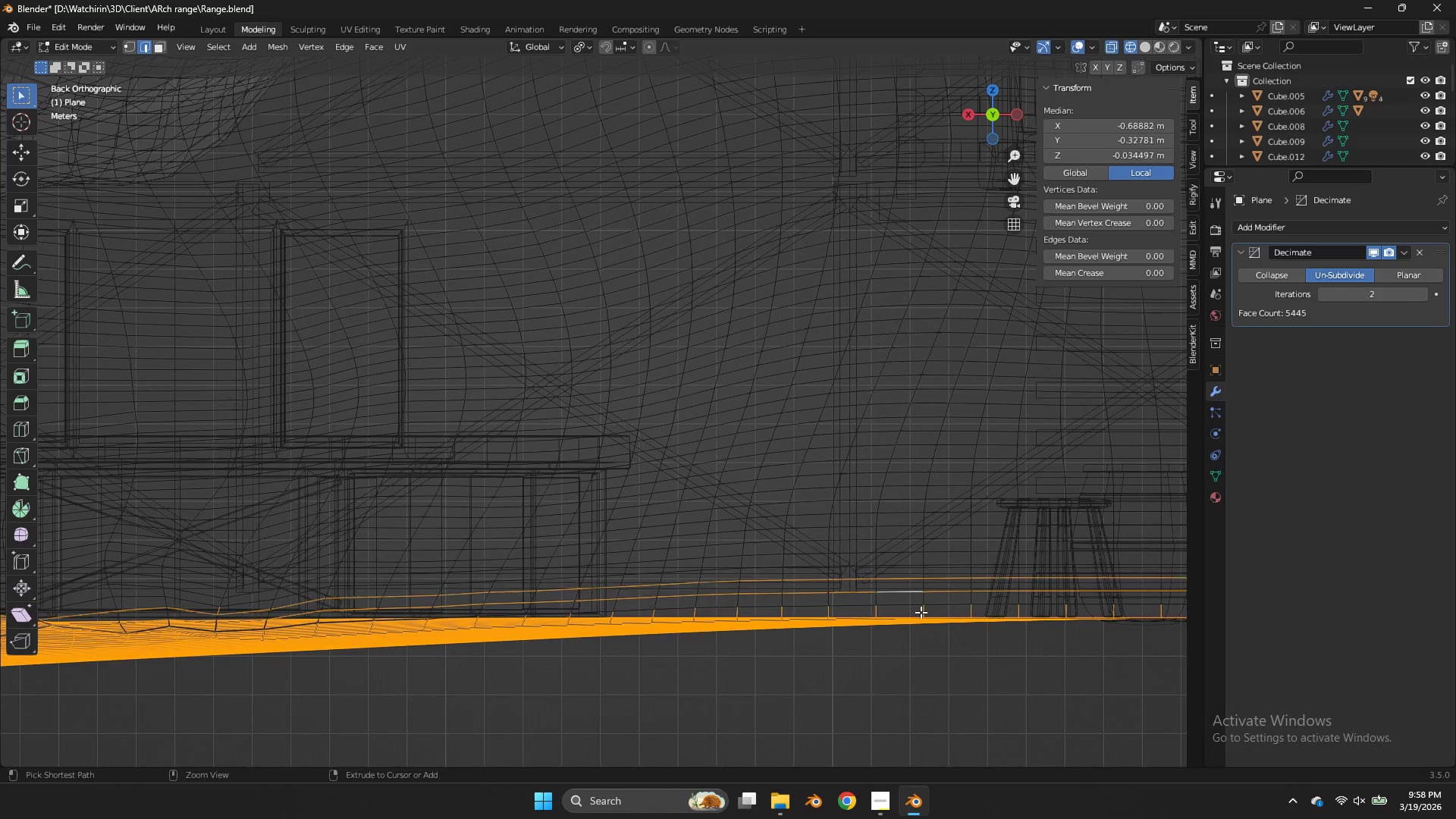 
key(Control+Z)
 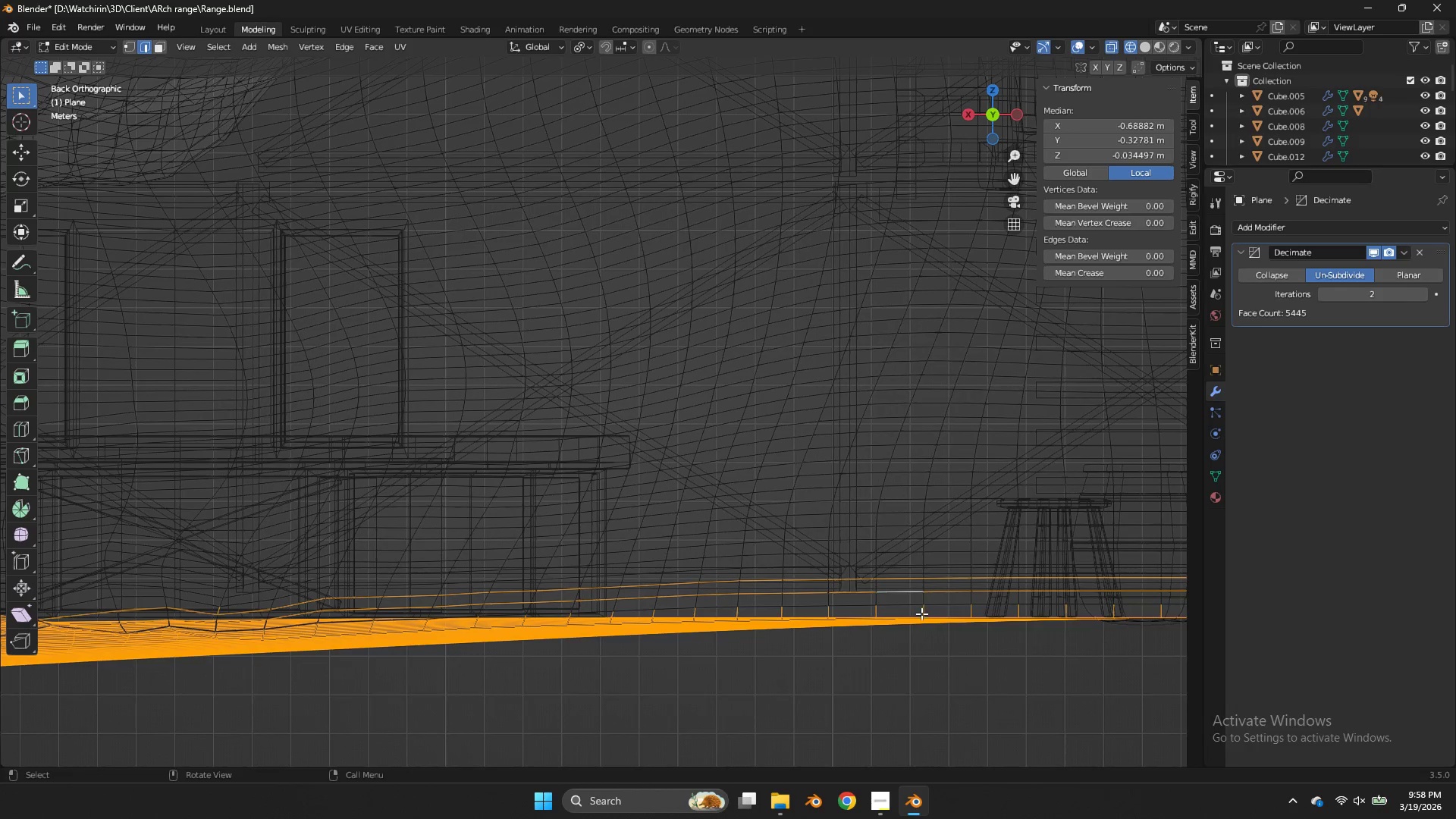 
left_click([921, 613])
 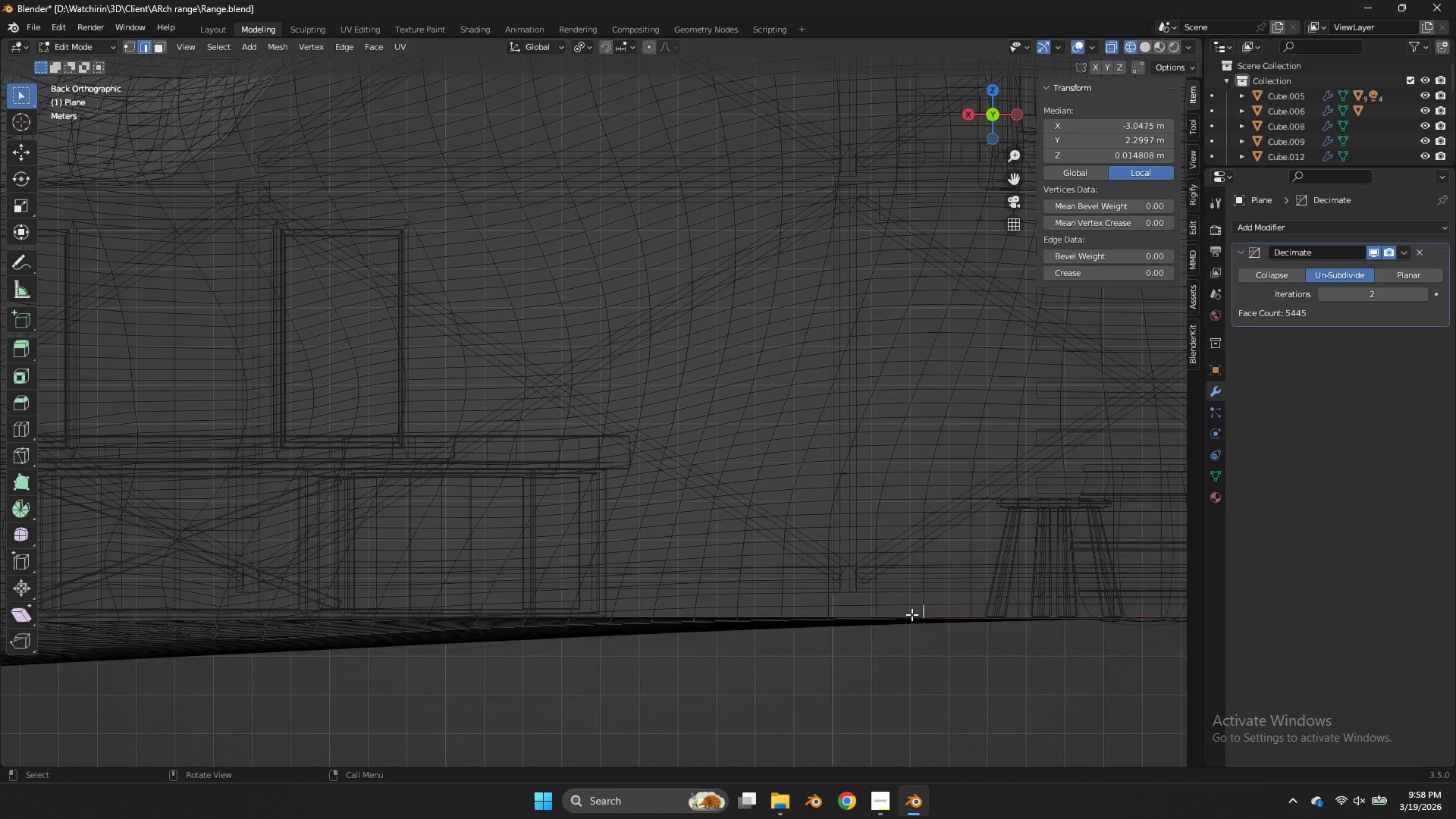 
hold_key(key=AltLeft, duration=0.44)
 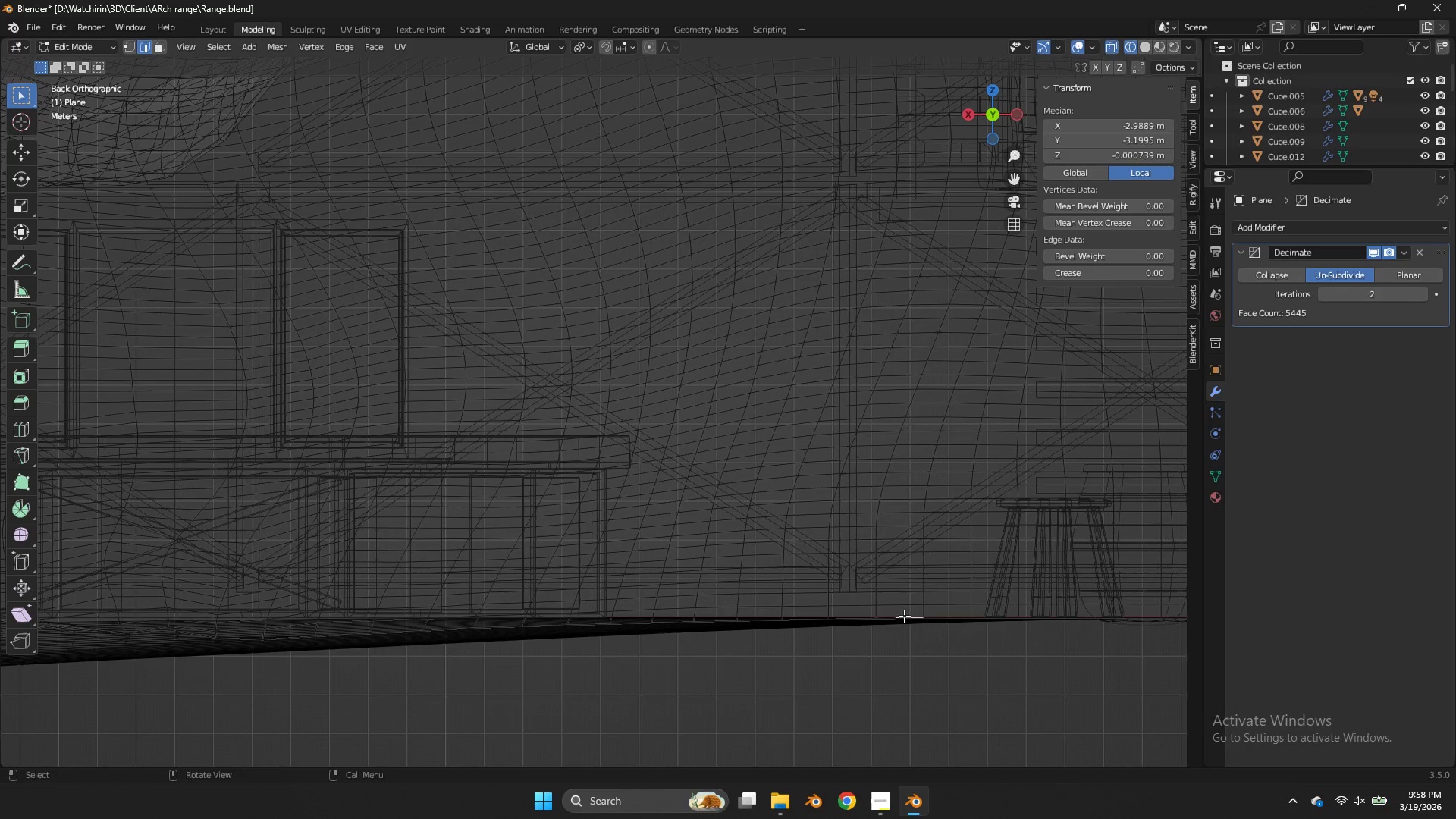 
left_click([904, 616])
 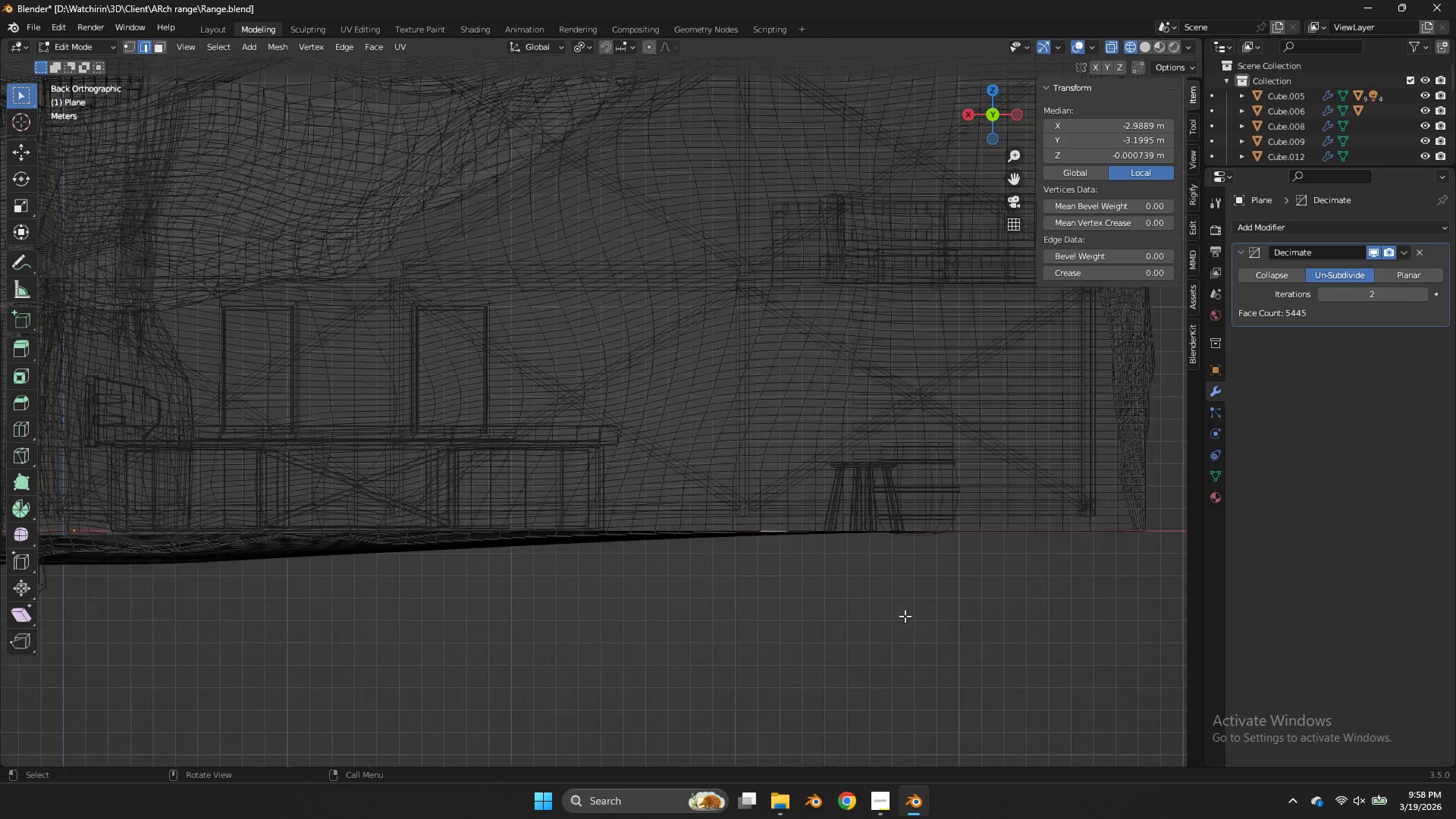 
scroll: coordinate [909, 617], scroll_direction: down, amount: 5.0
 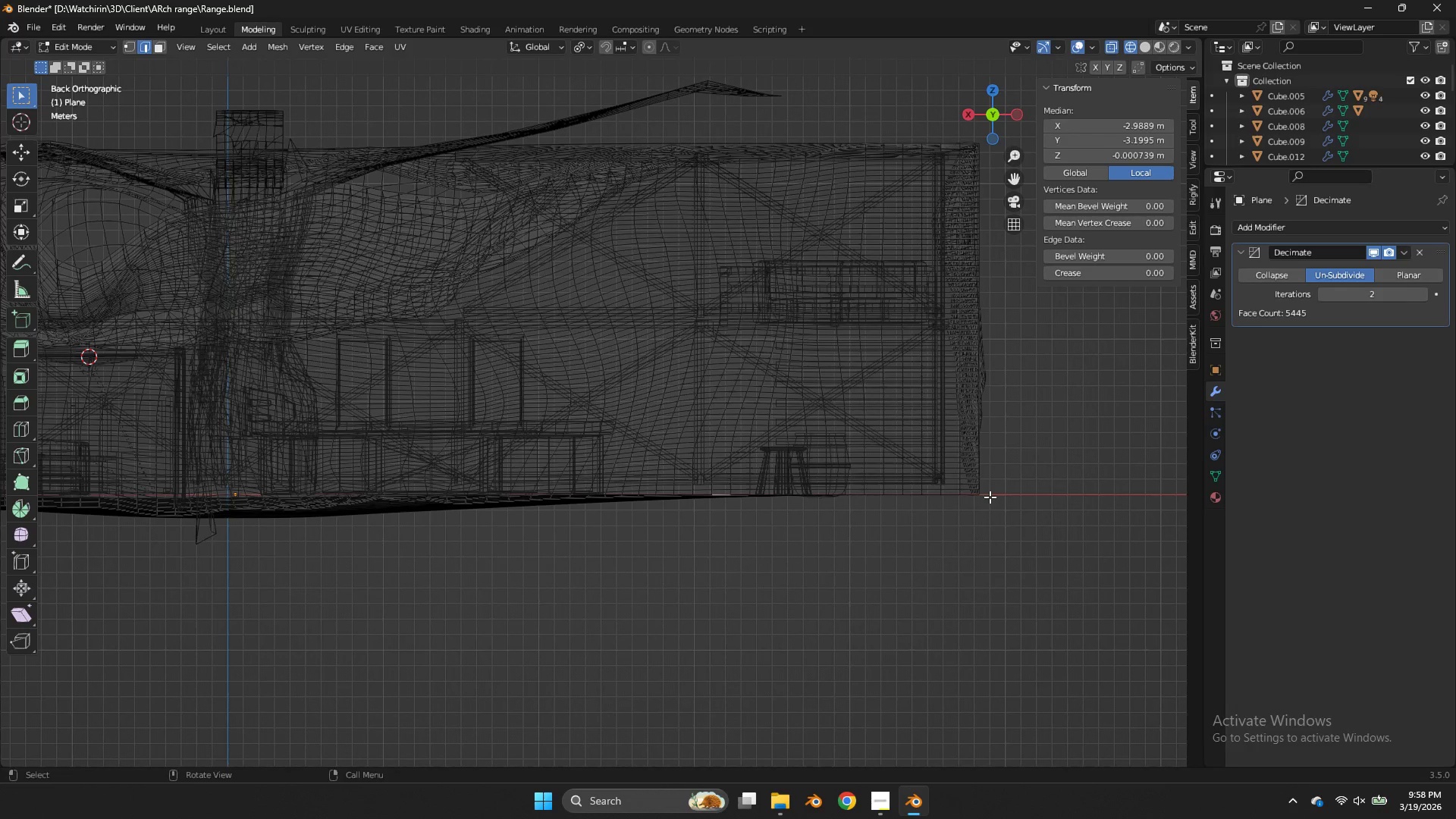 
left_click_drag(start_coordinate=[992, 490], to_coordinate=[0, 763])
 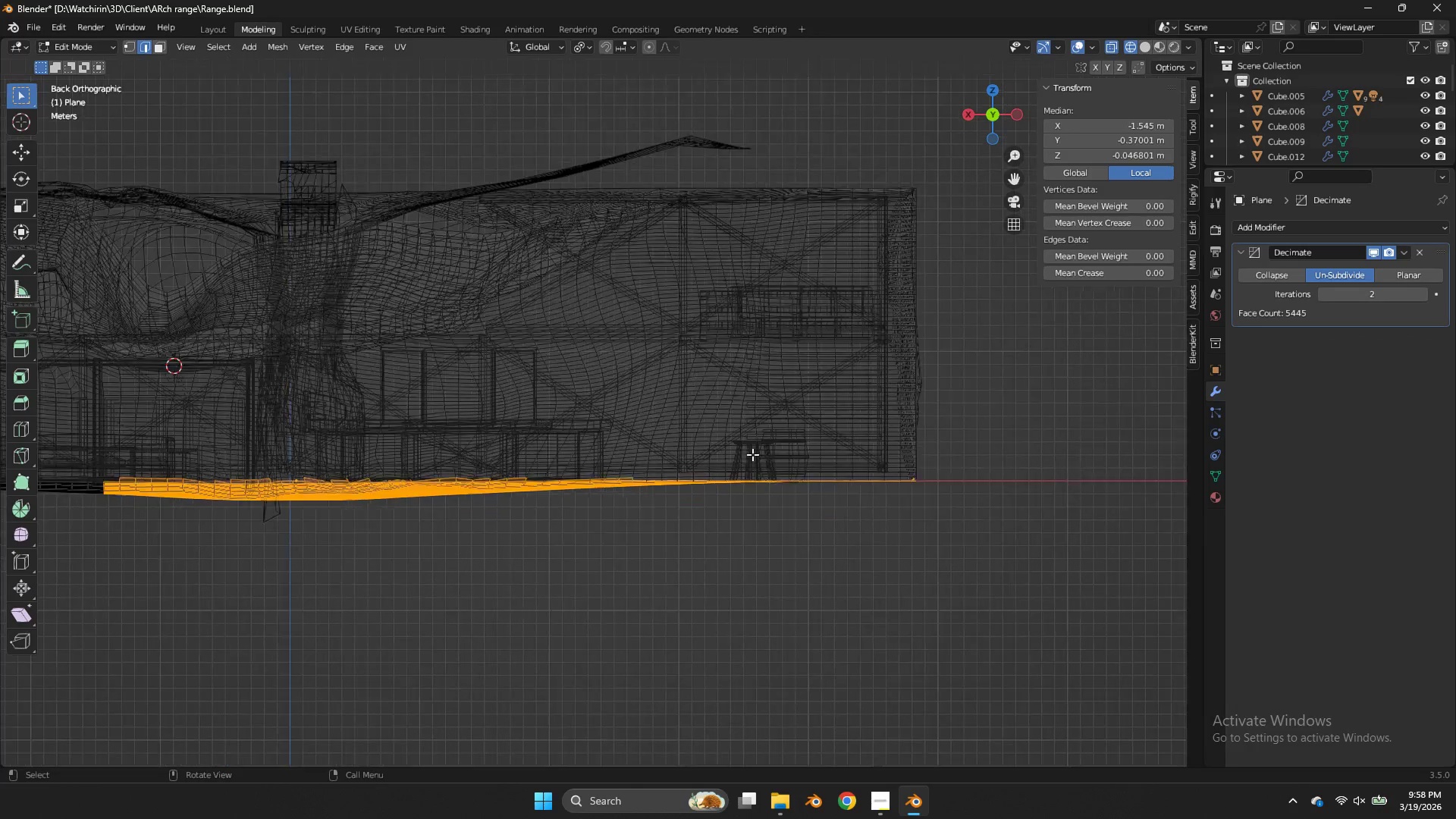 
key(Shift+ShiftLeft)
 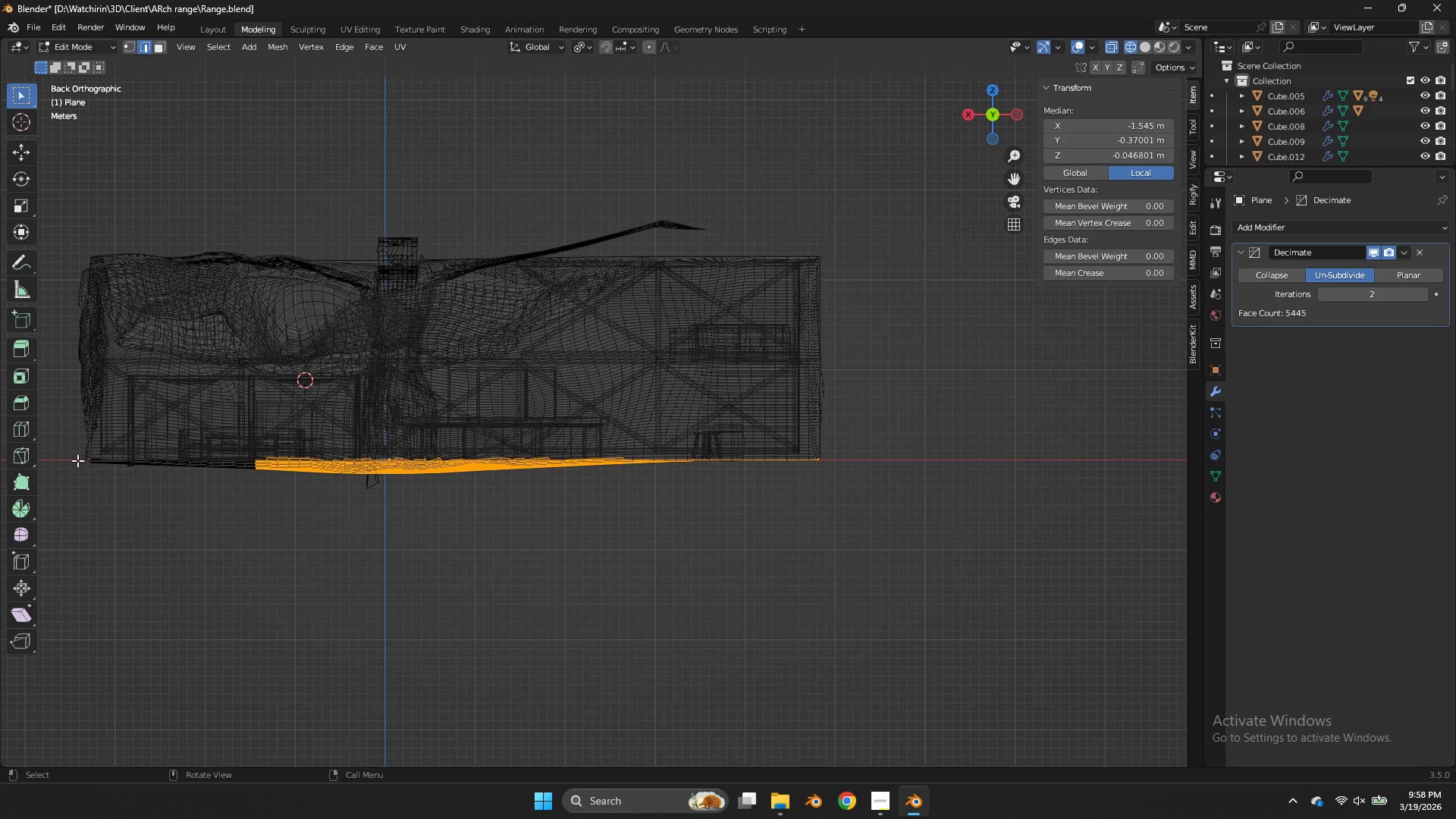 
scroll: coordinate [752, 454], scroll_direction: down, amount: 3.0
 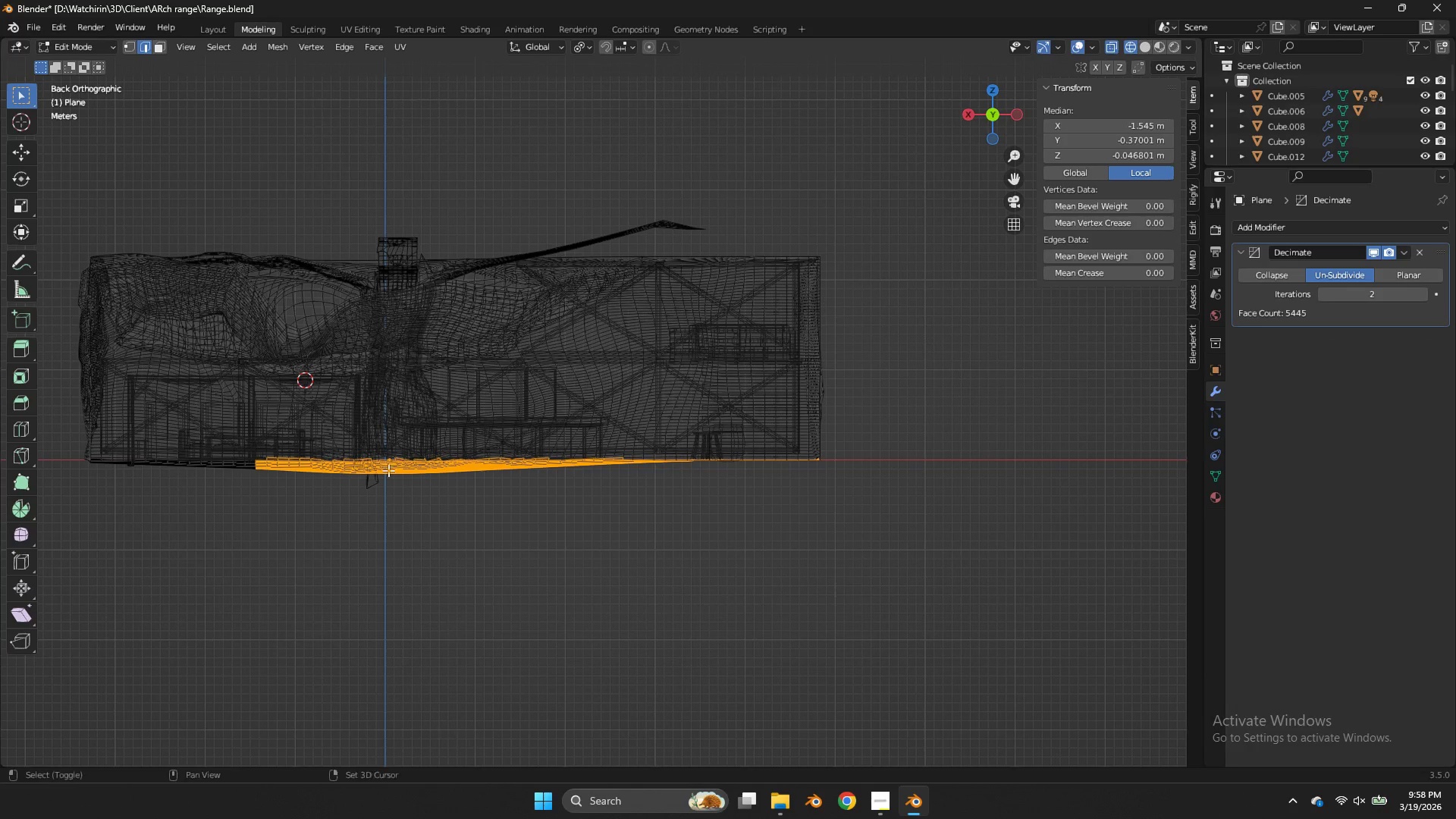 
left_click_drag(start_coordinate=[77, 459], to_coordinate=[1357, 504])
 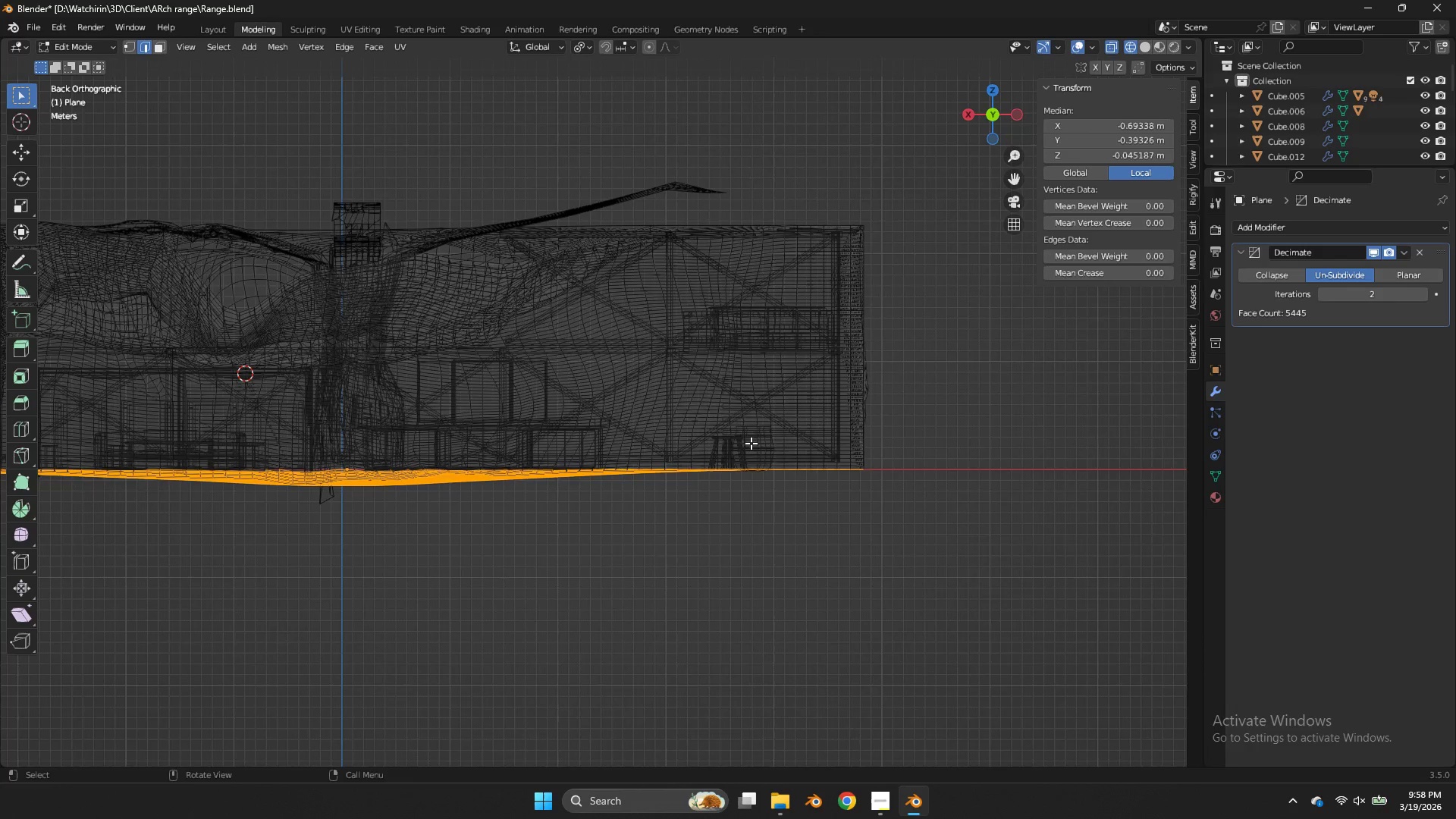 
key(Shift+ShiftLeft)
 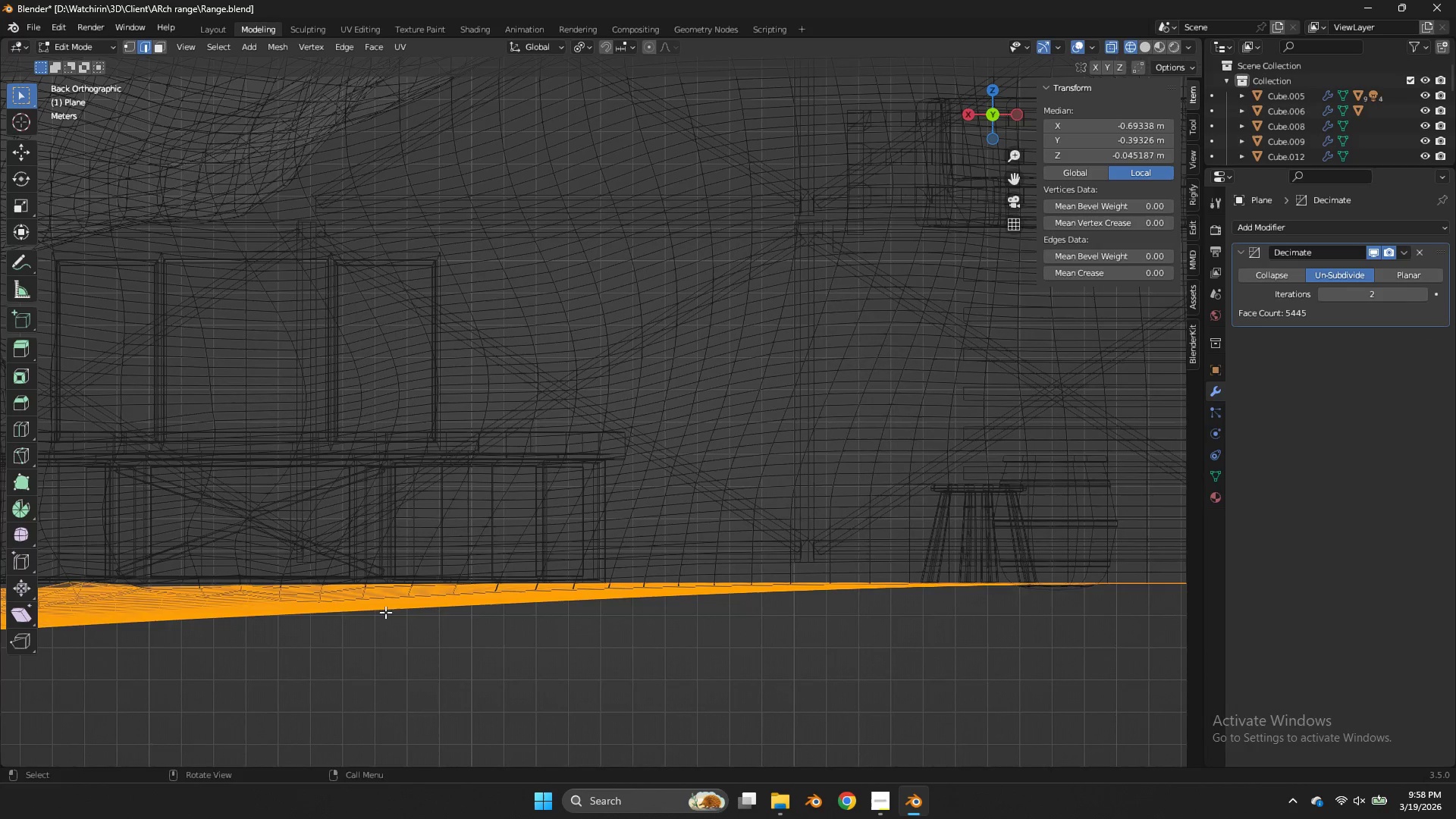 
scroll: coordinate [821, 483], scroll_direction: up, amount: 7.0
 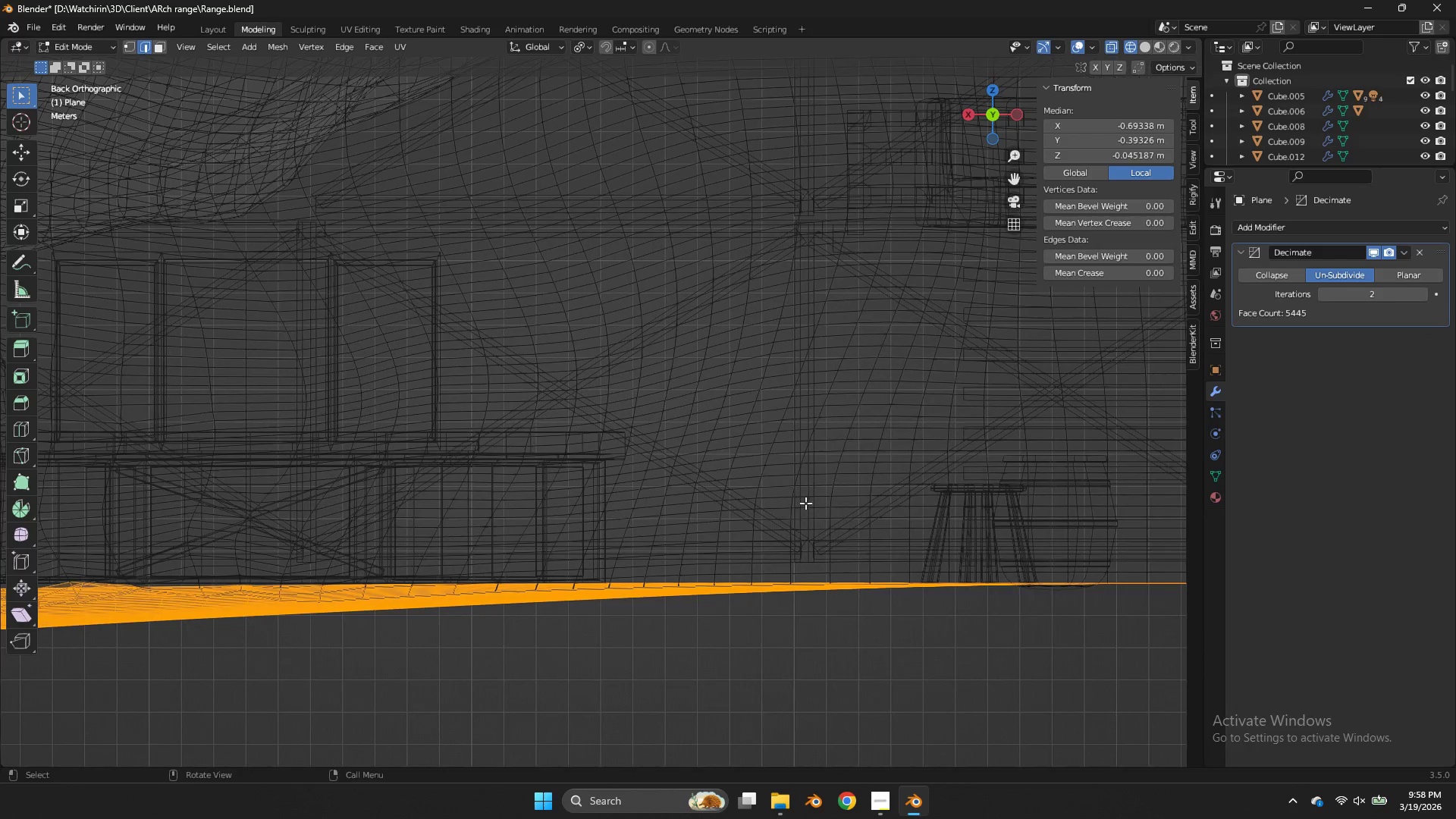 
hold_key(key=ShiftLeft, duration=0.44)
 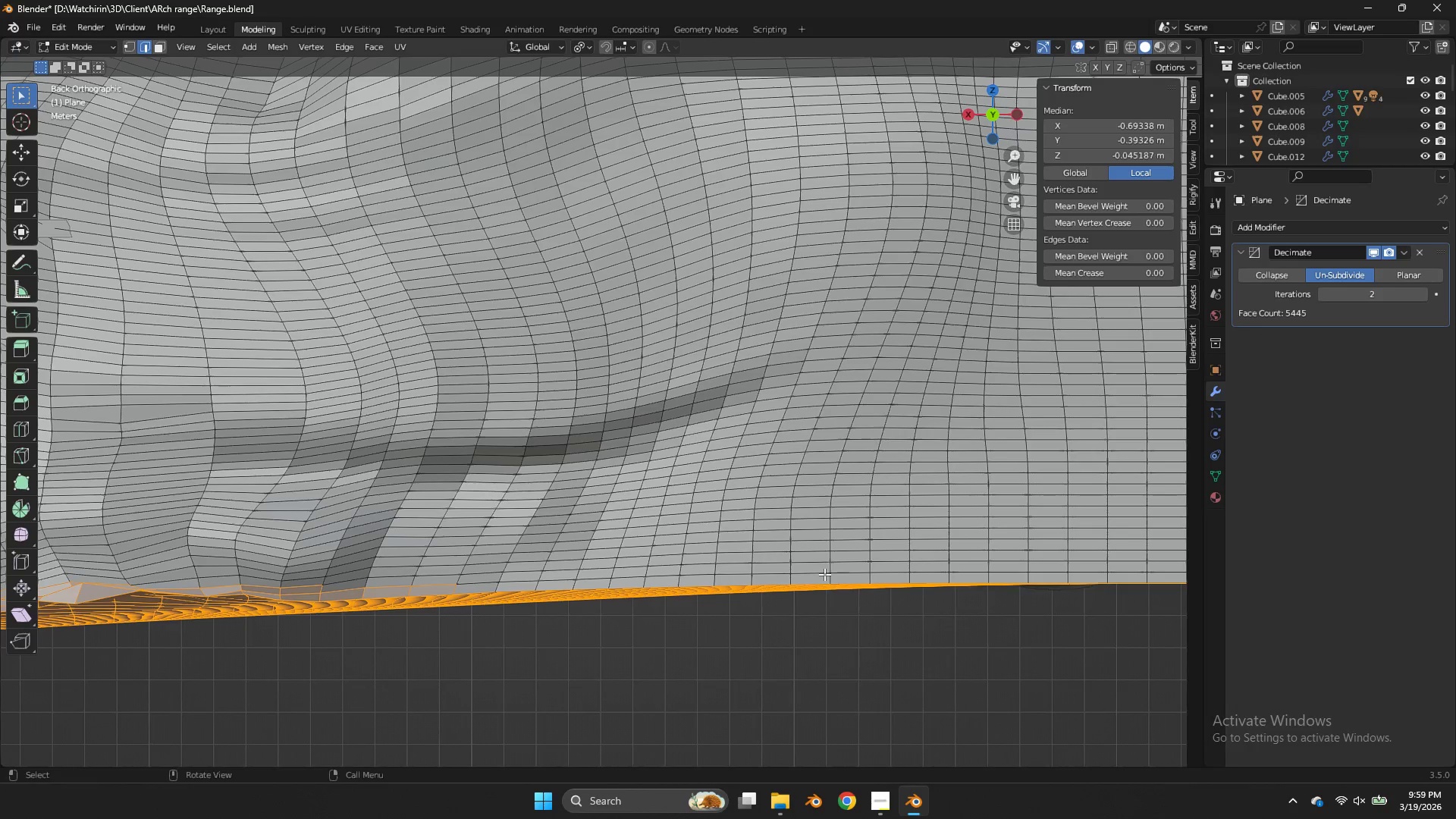 
key(Alt+Shift+AltLeft)
 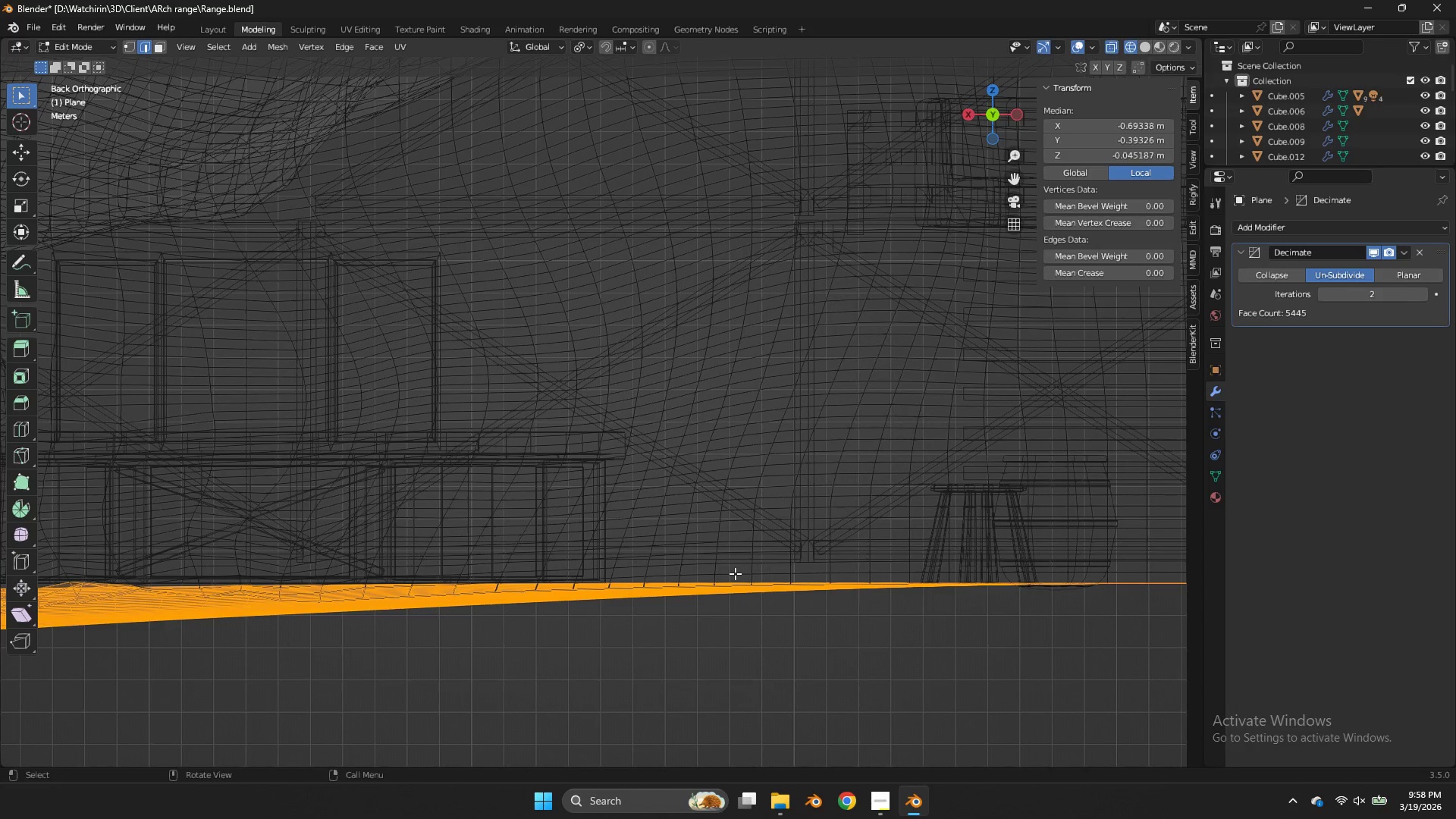 
type(zzz)
 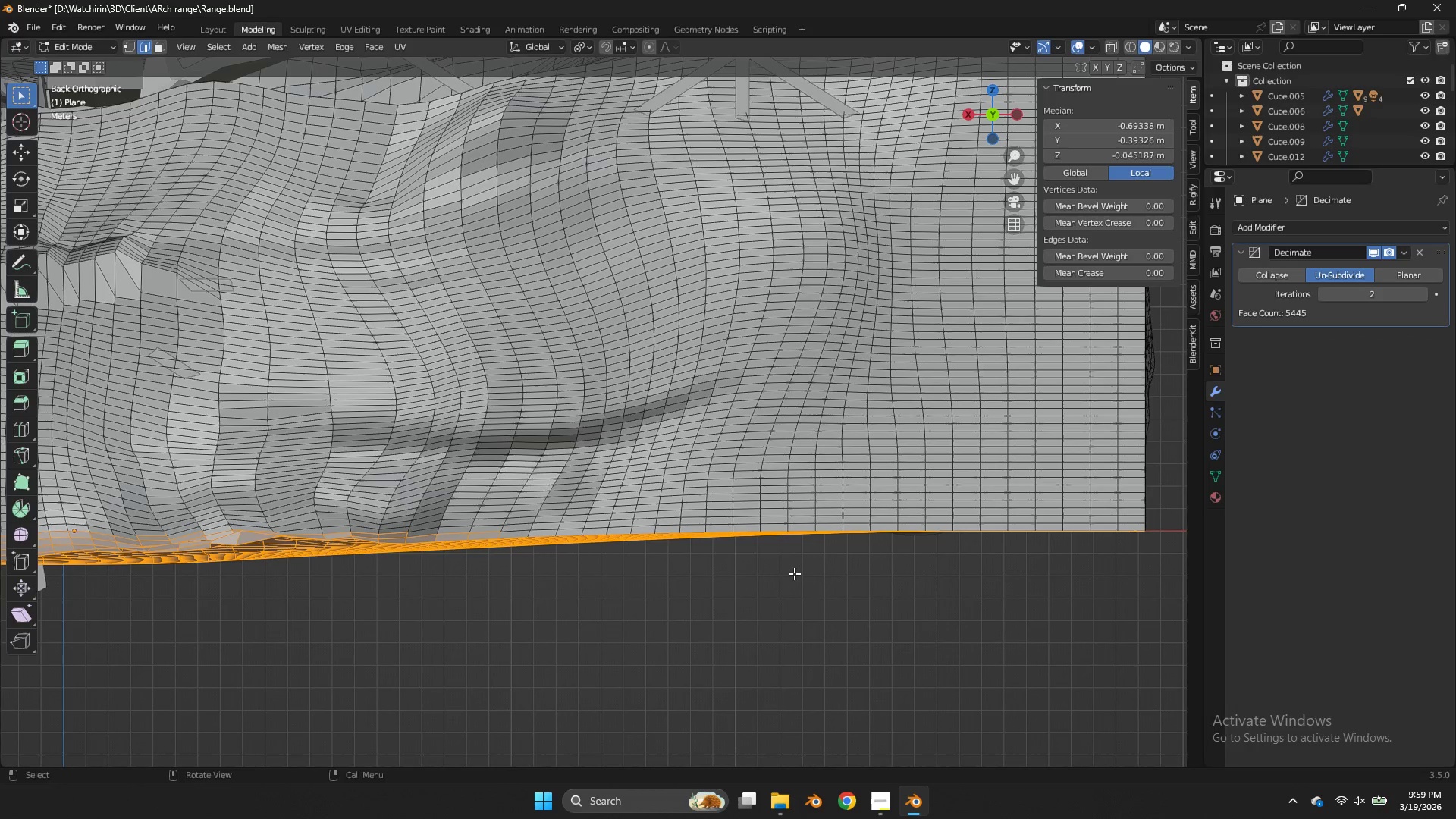 
scroll: coordinate [794, 573], scroll_direction: down, amount: 2.0
 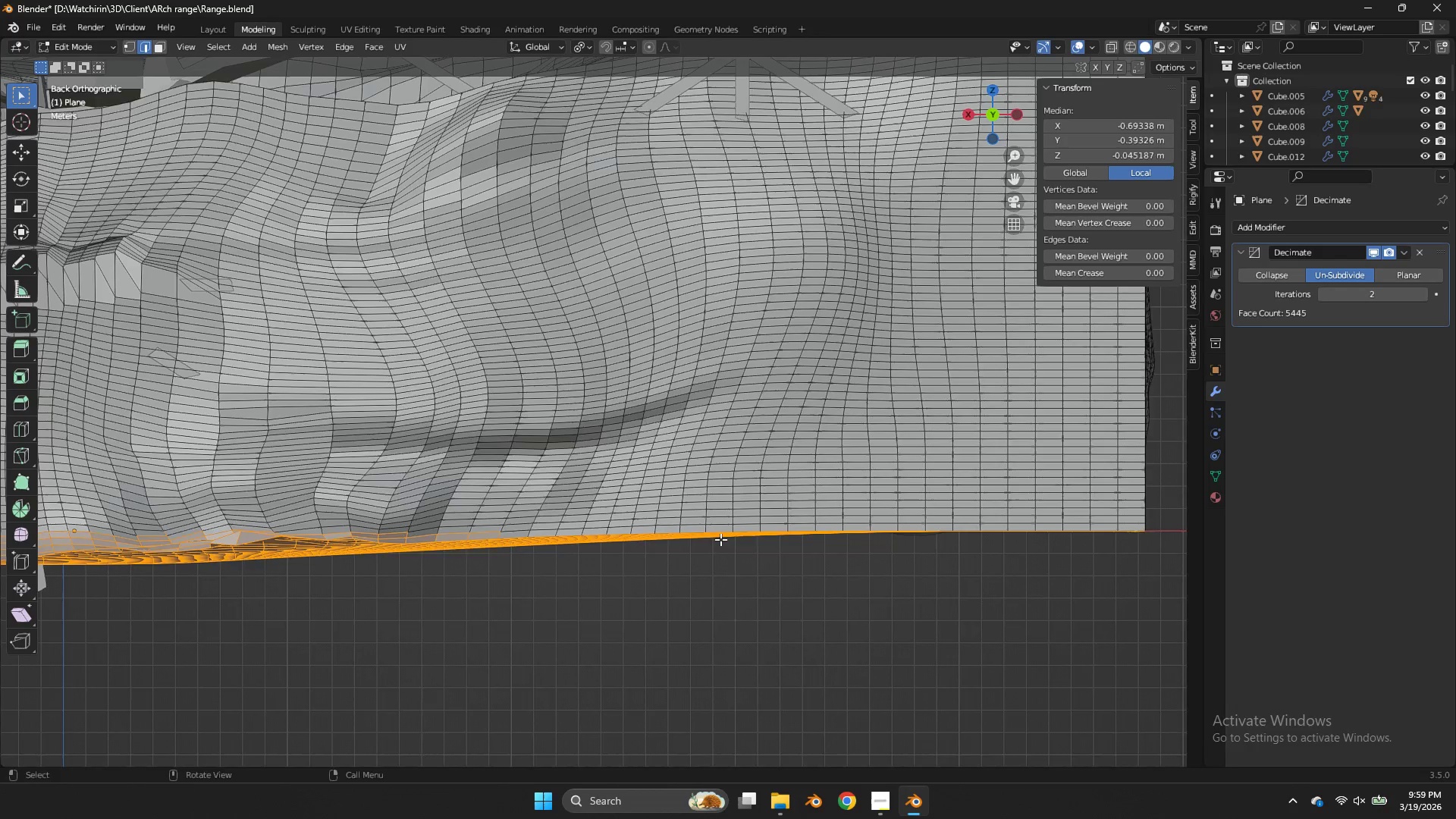 
key(Z)
 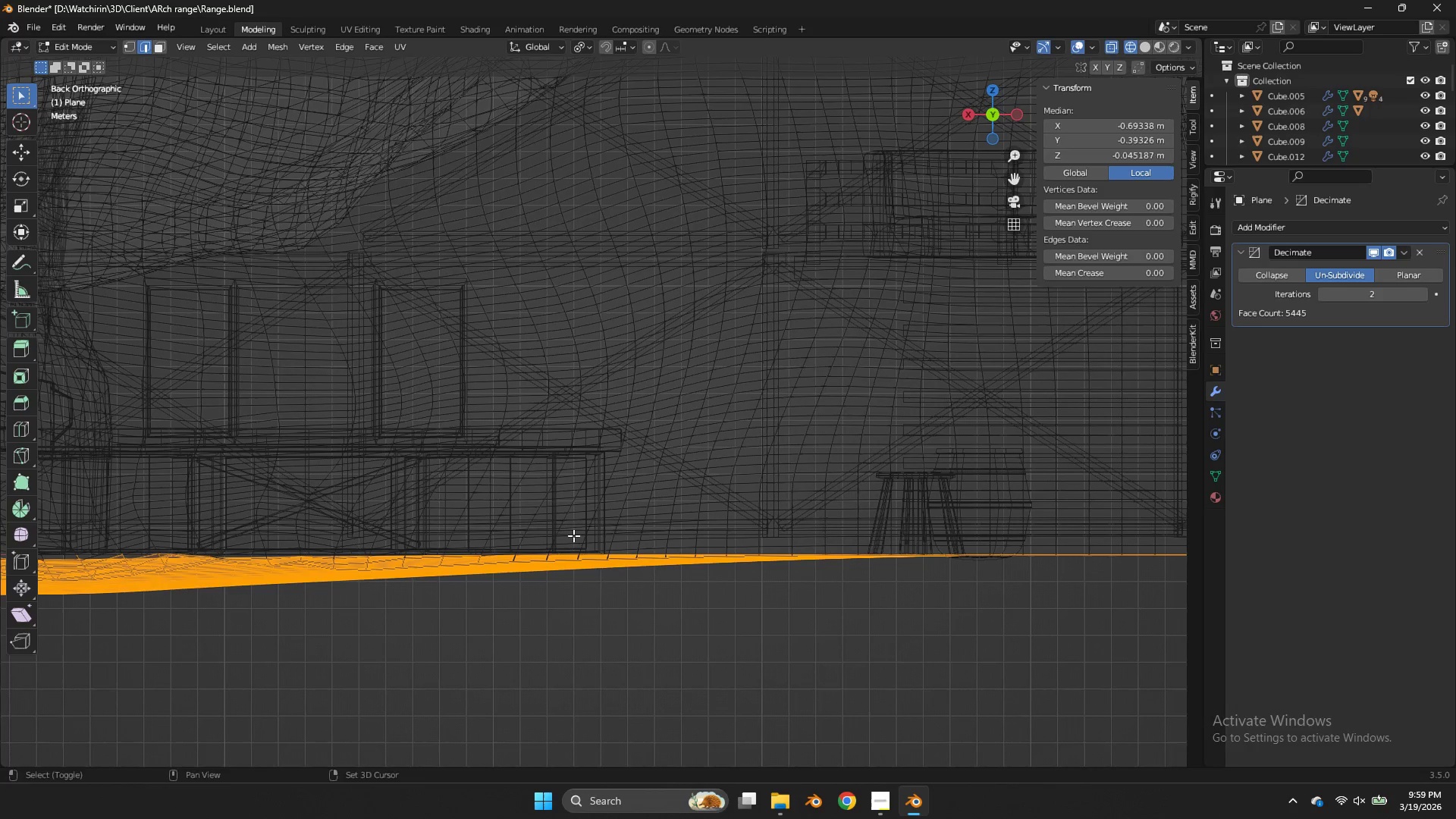 
scroll: coordinate [720, 539], scroll_direction: up, amount: 1.0
 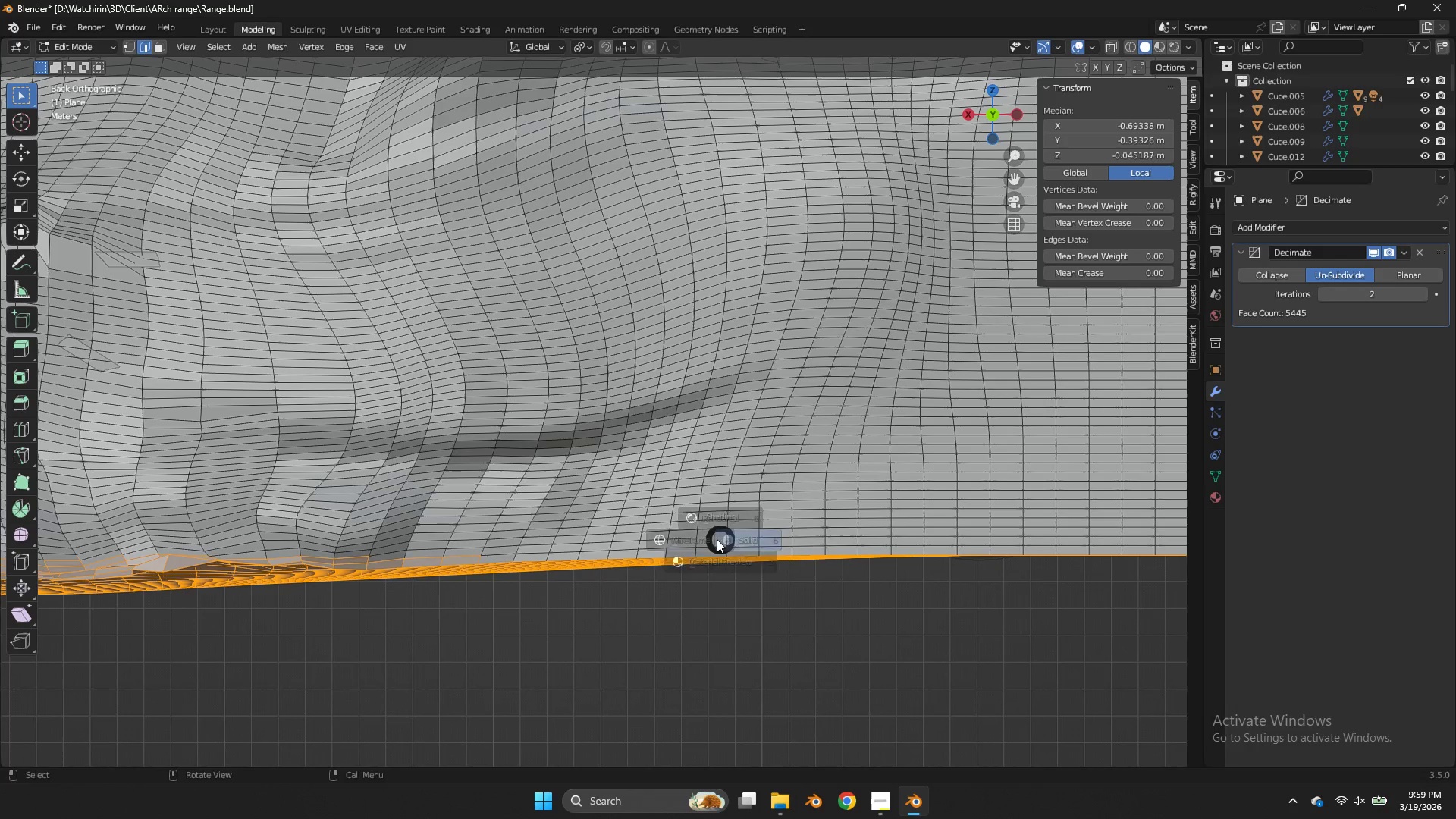 
hold_key(key=ShiftLeft, duration=1.73)
 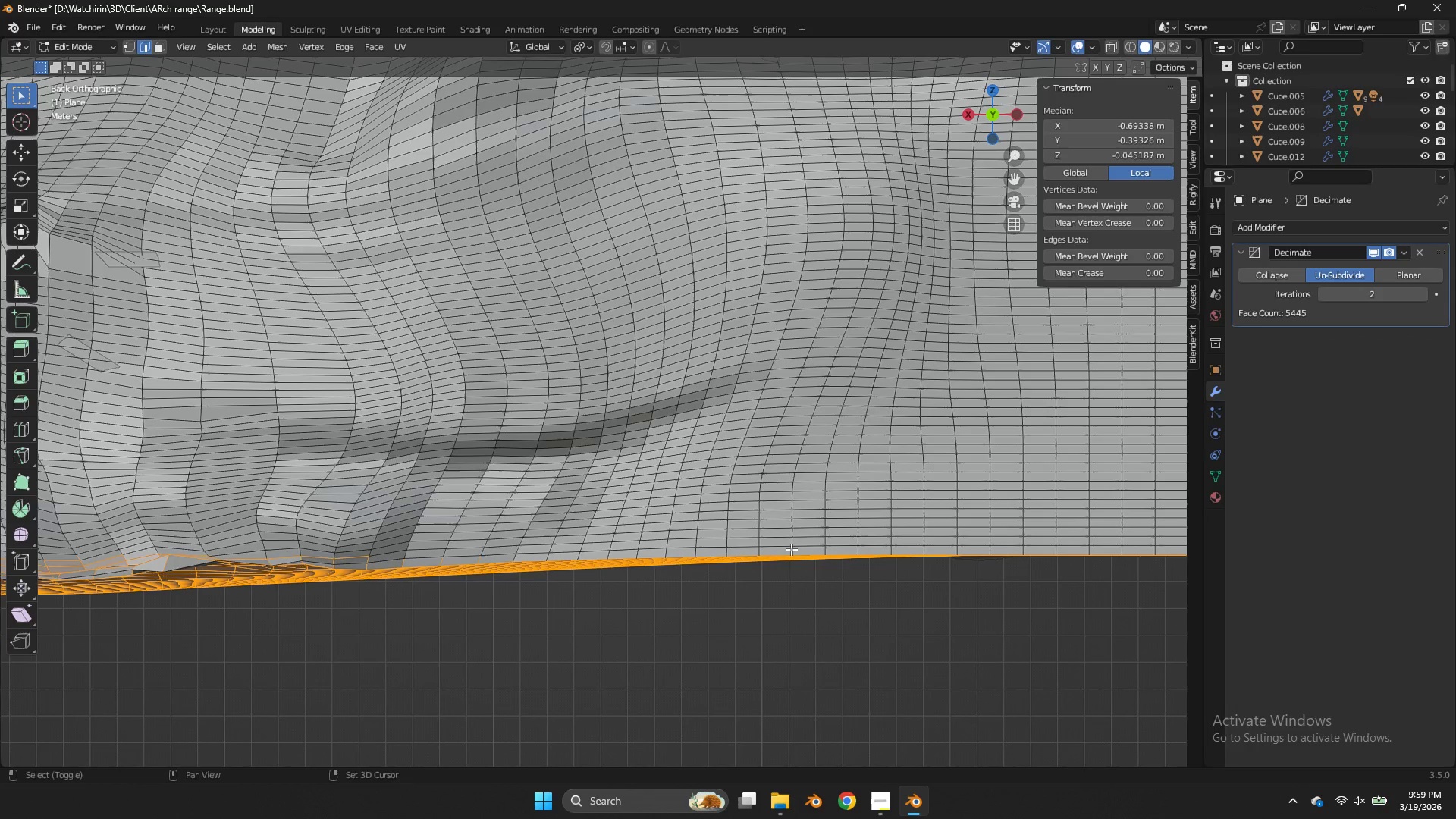 
hold_key(key=AltLeft, duration=0.39)
 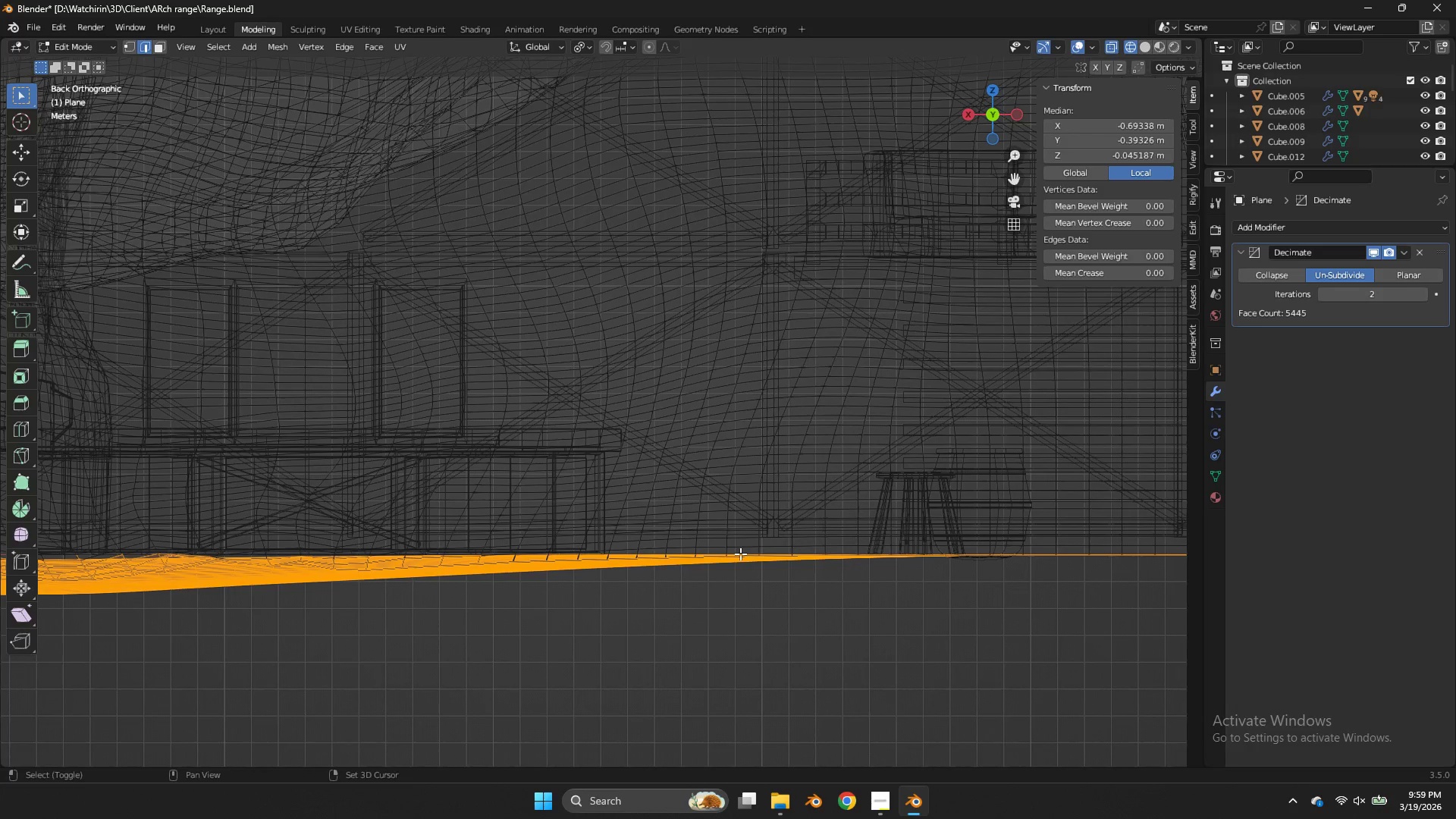 
hold_key(key=AltLeft, duration=0.97)
double_click([748, 546])
 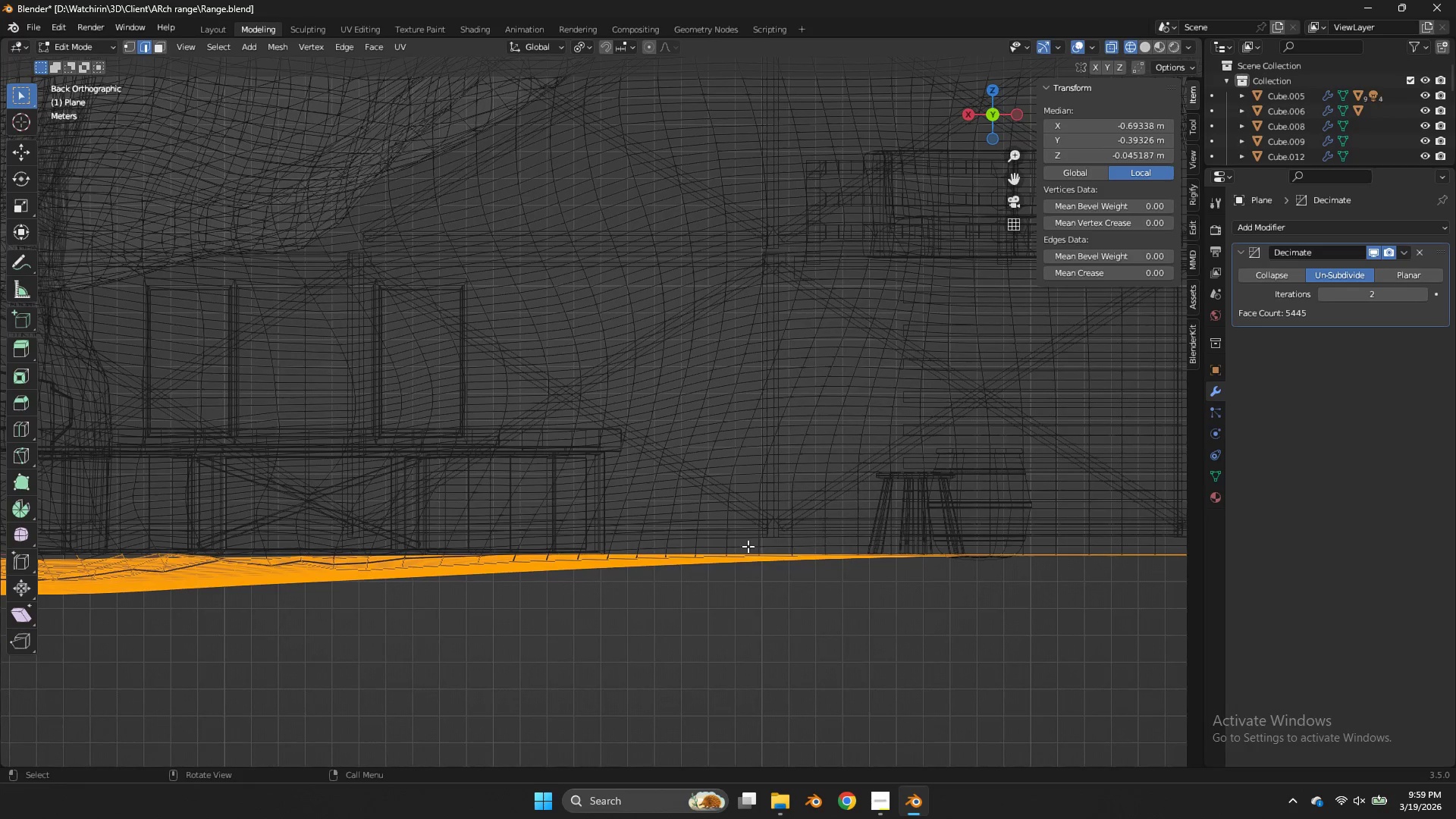 
key(Z)
 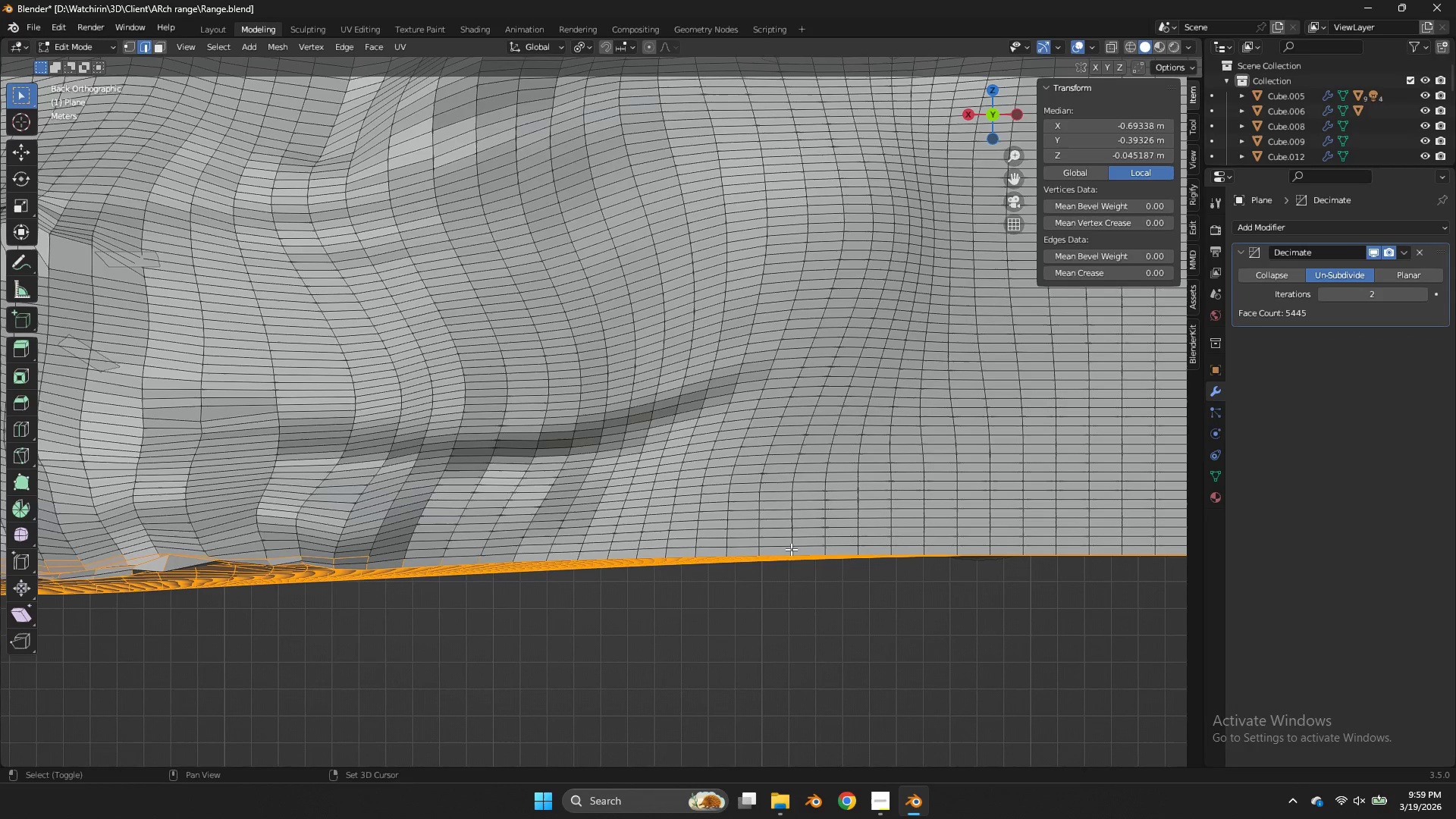 
hold_key(key=ShiftLeft, duration=9.39)
hold_key(key=AltLeft, duration=9.23)
double_click([916, 542])
 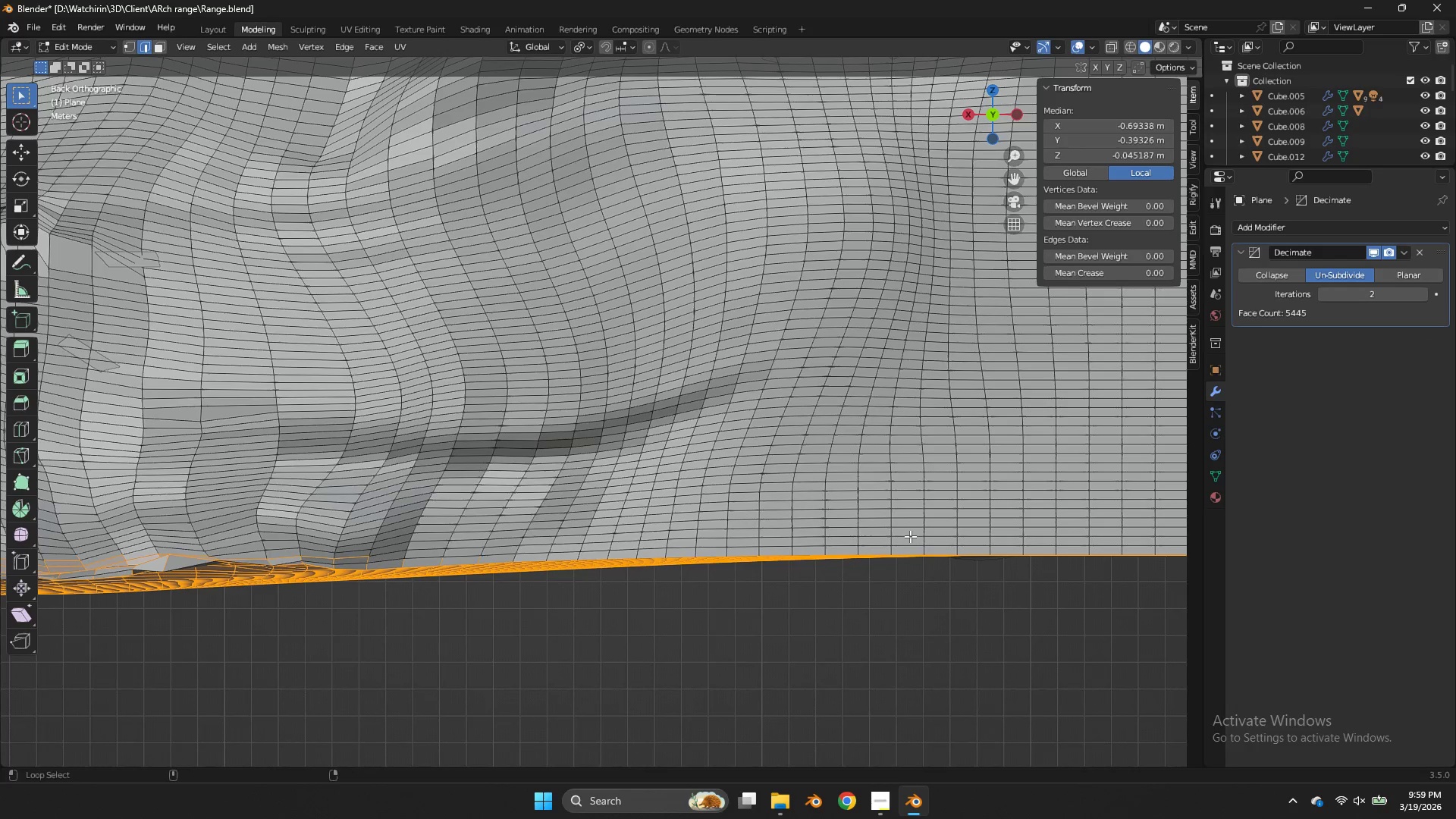 
double_click([910, 536])
 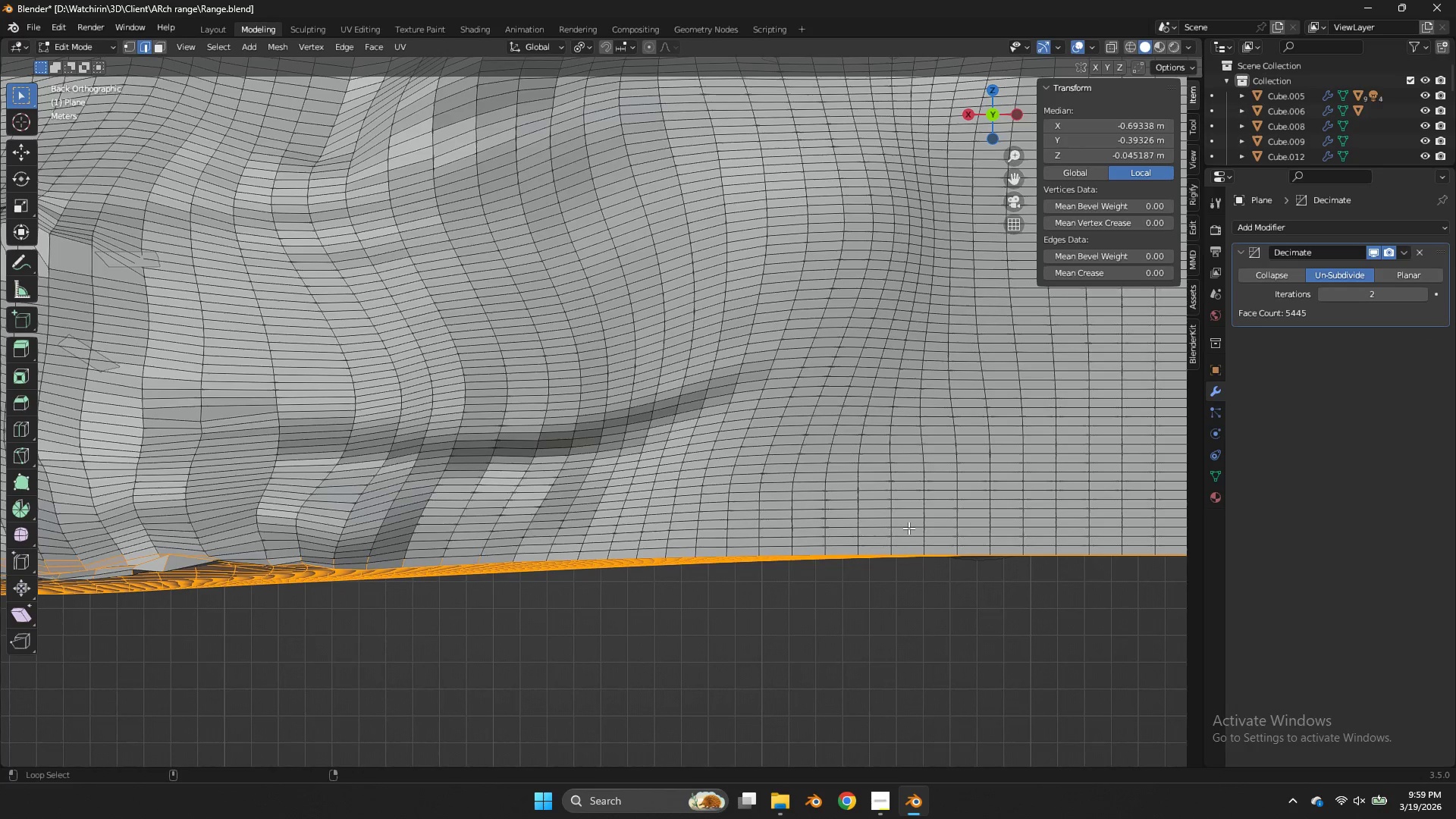 
double_click([908, 528])
 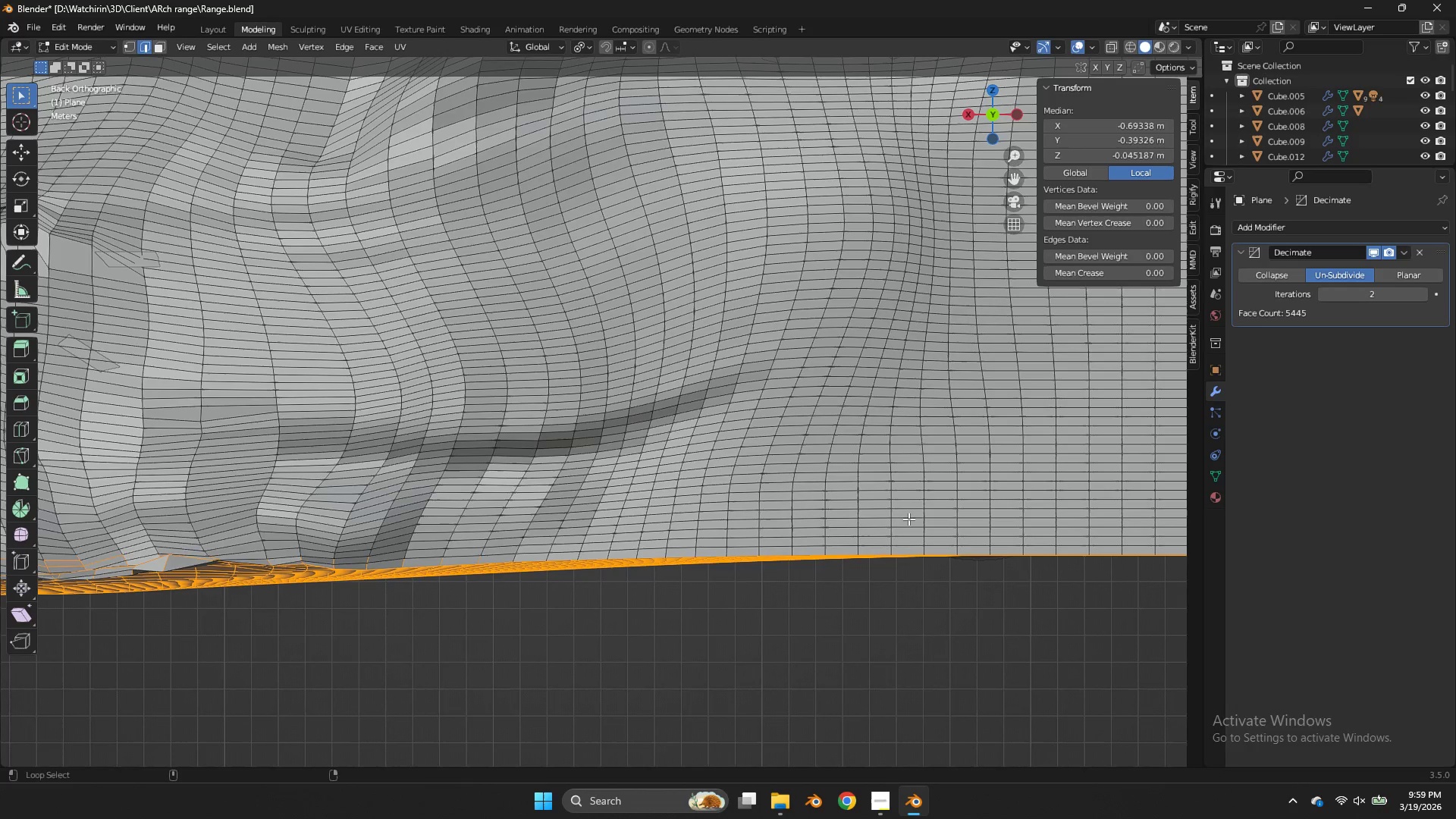 
double_click([908, 519])
 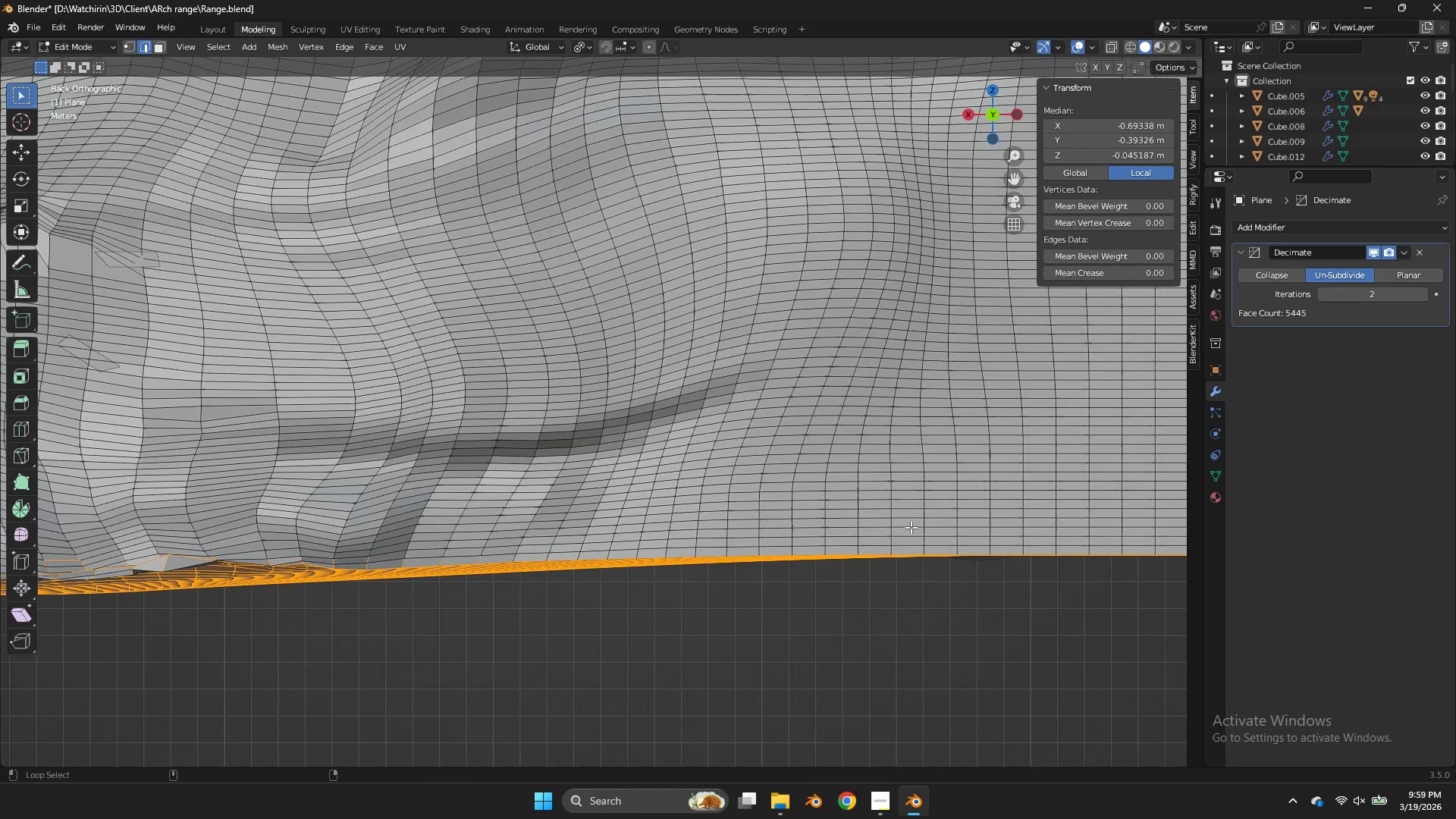 
double_click([911, 528])
 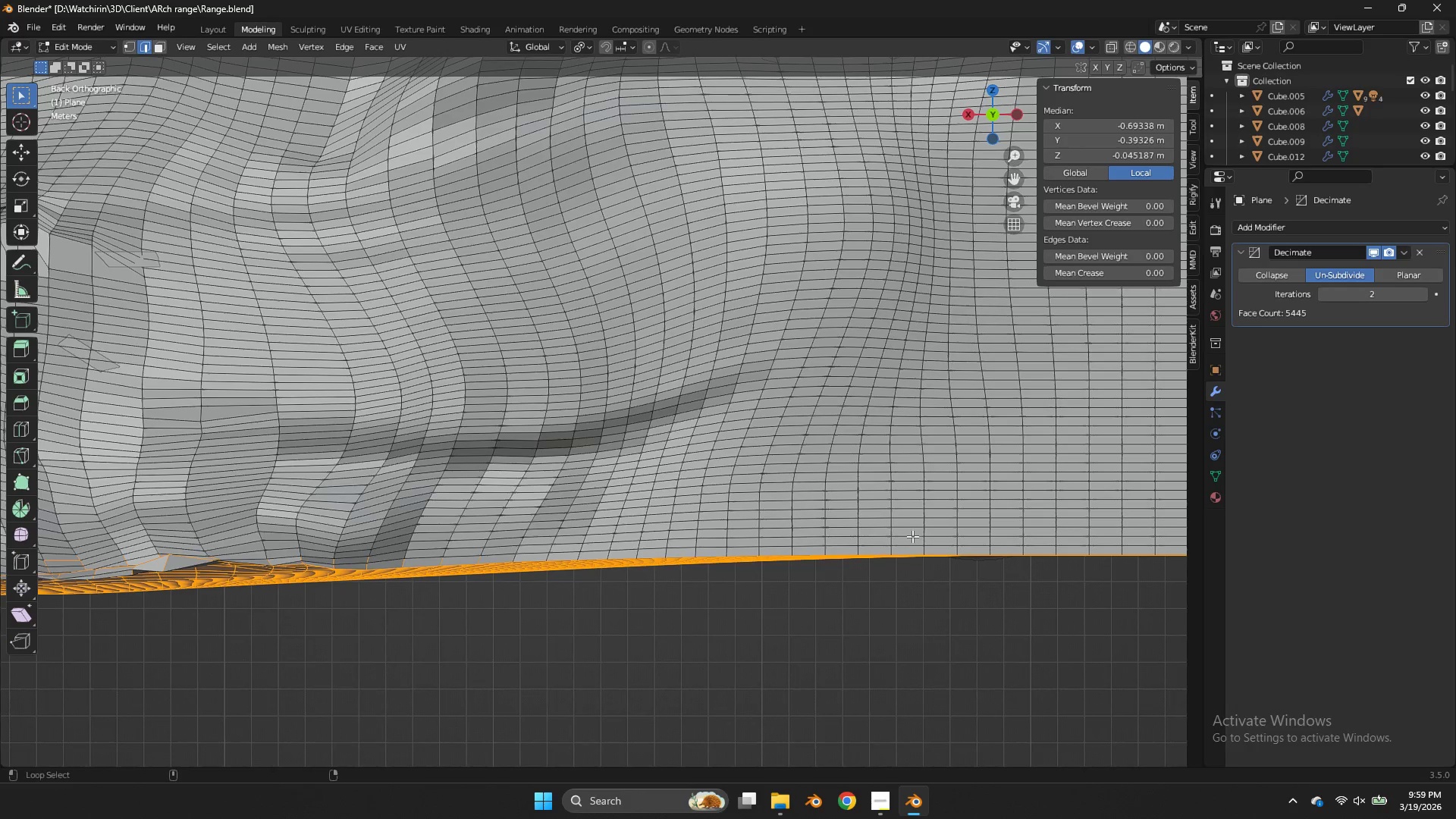 
double_click([912, 536])
 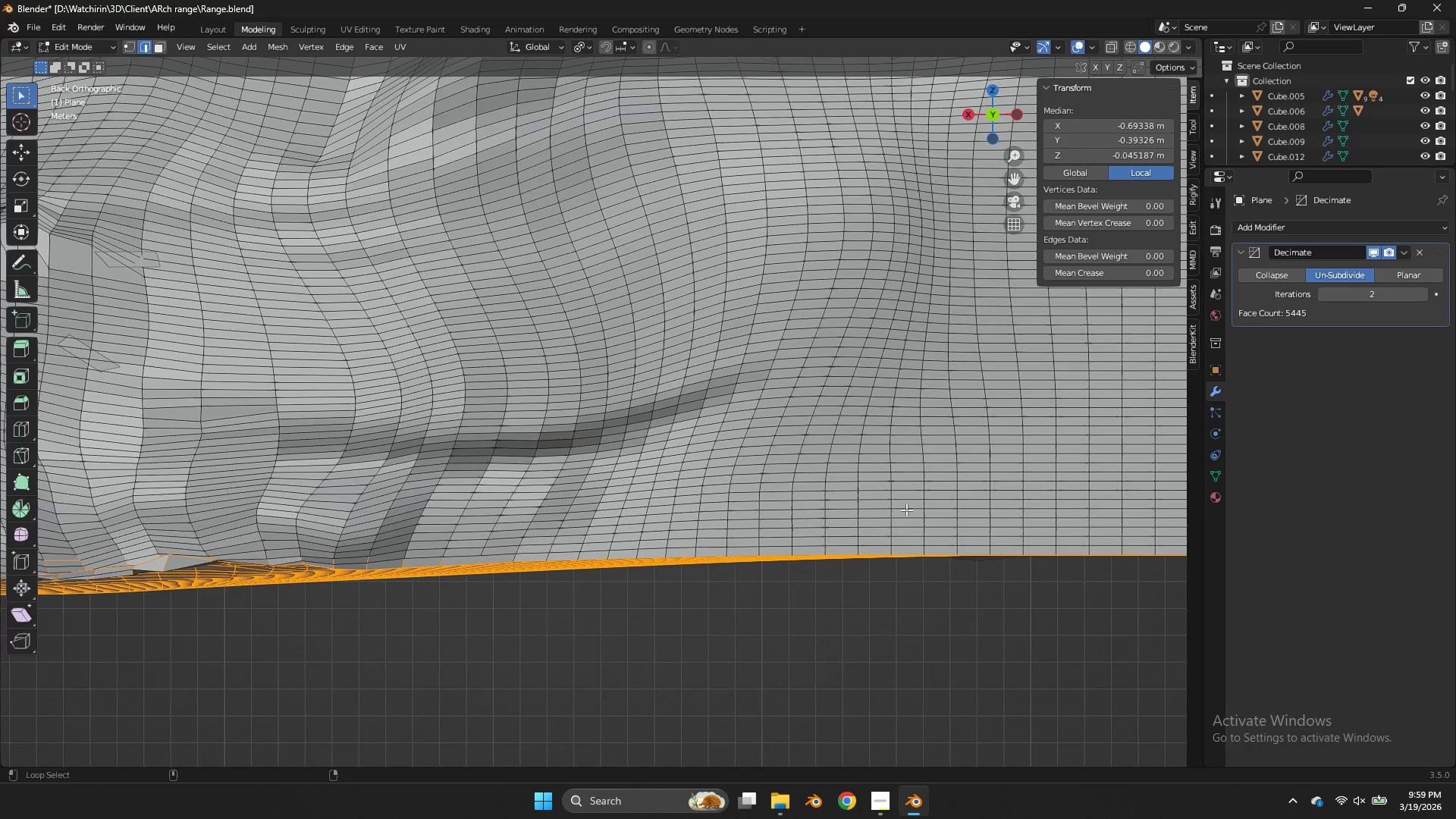 
double_click([906, 508])
 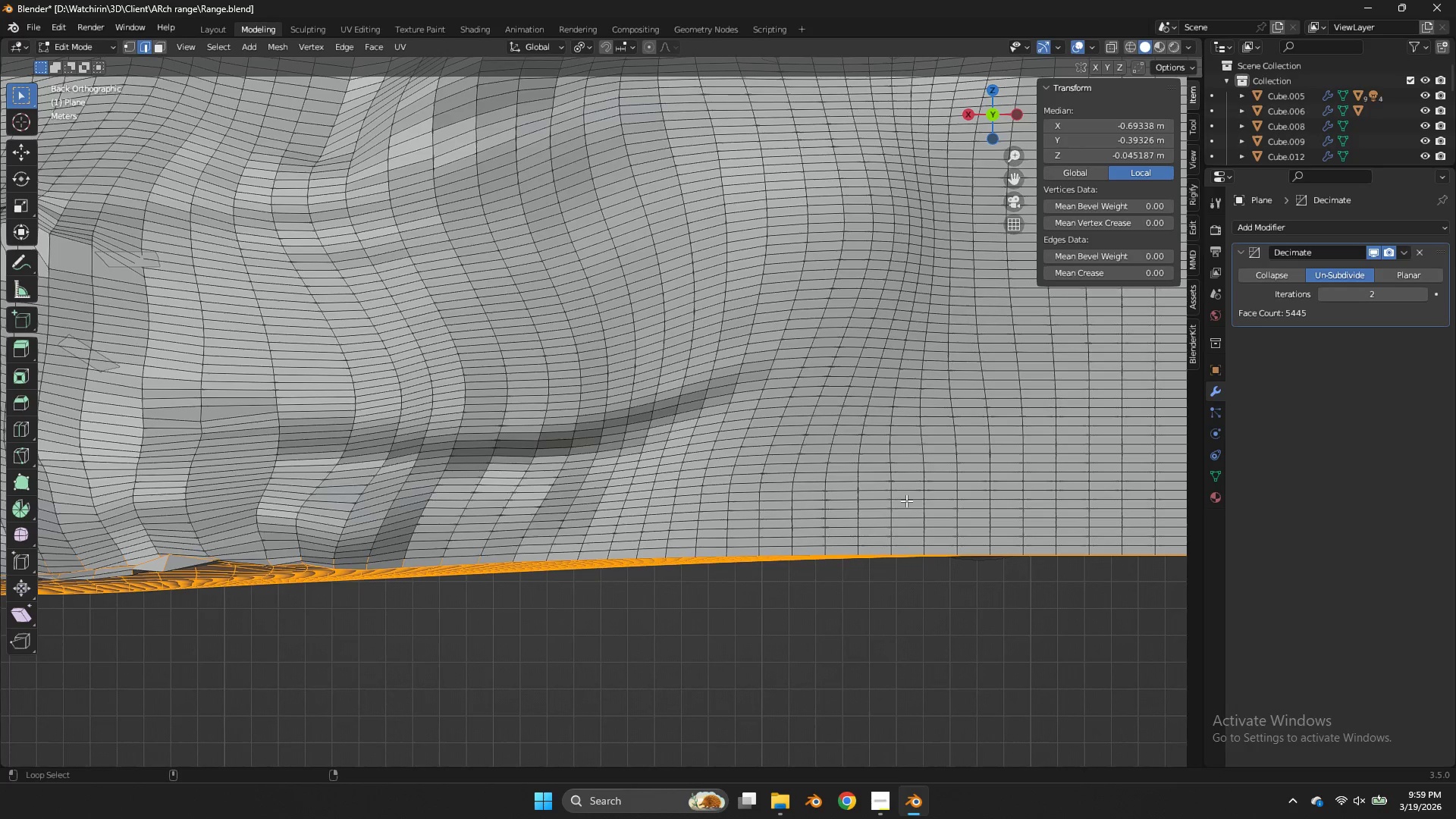 
double_click([906, 500])
 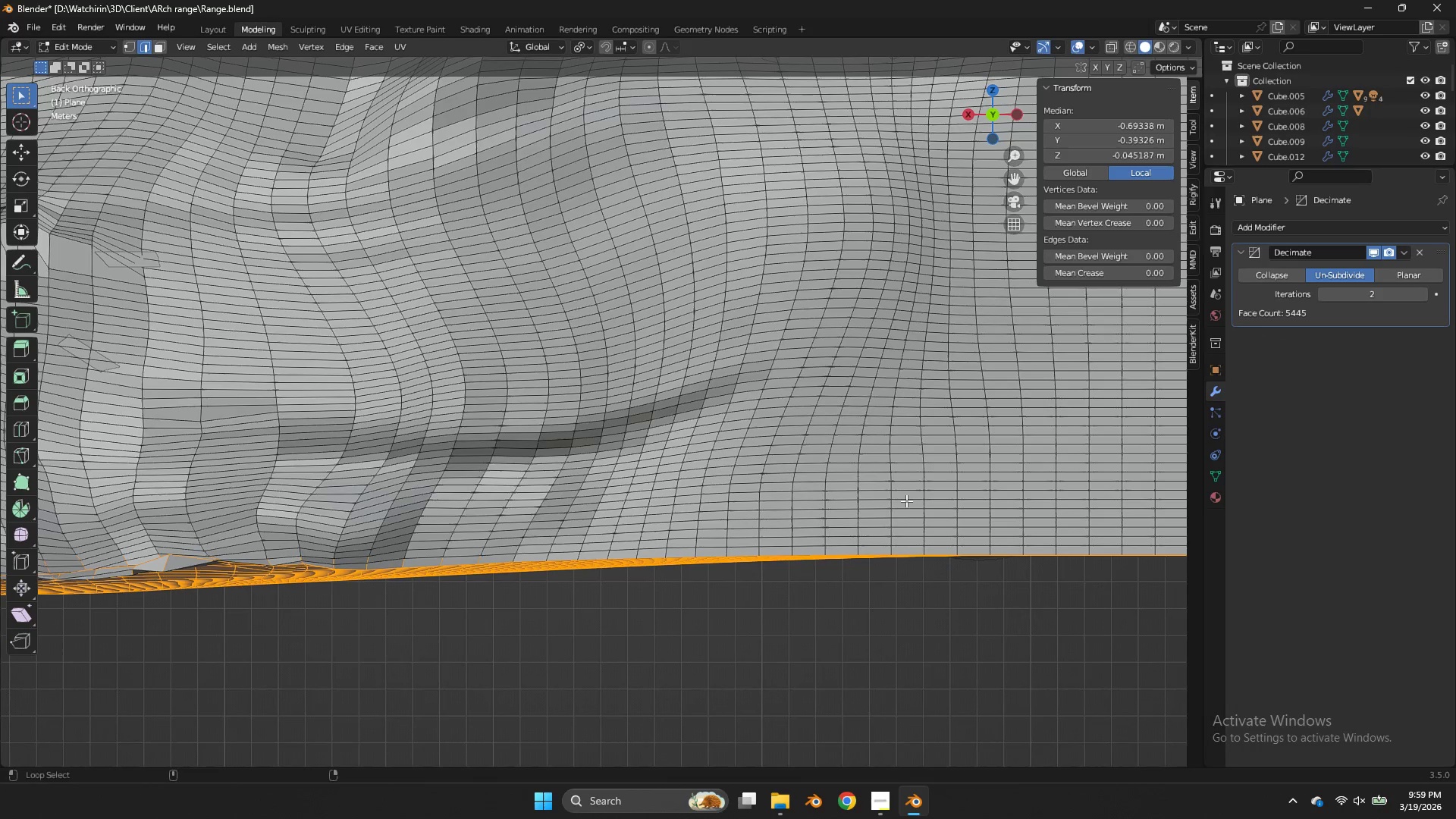 
scroll: coordinate [906, 500], scroll_direction: down, amount: 3.0
 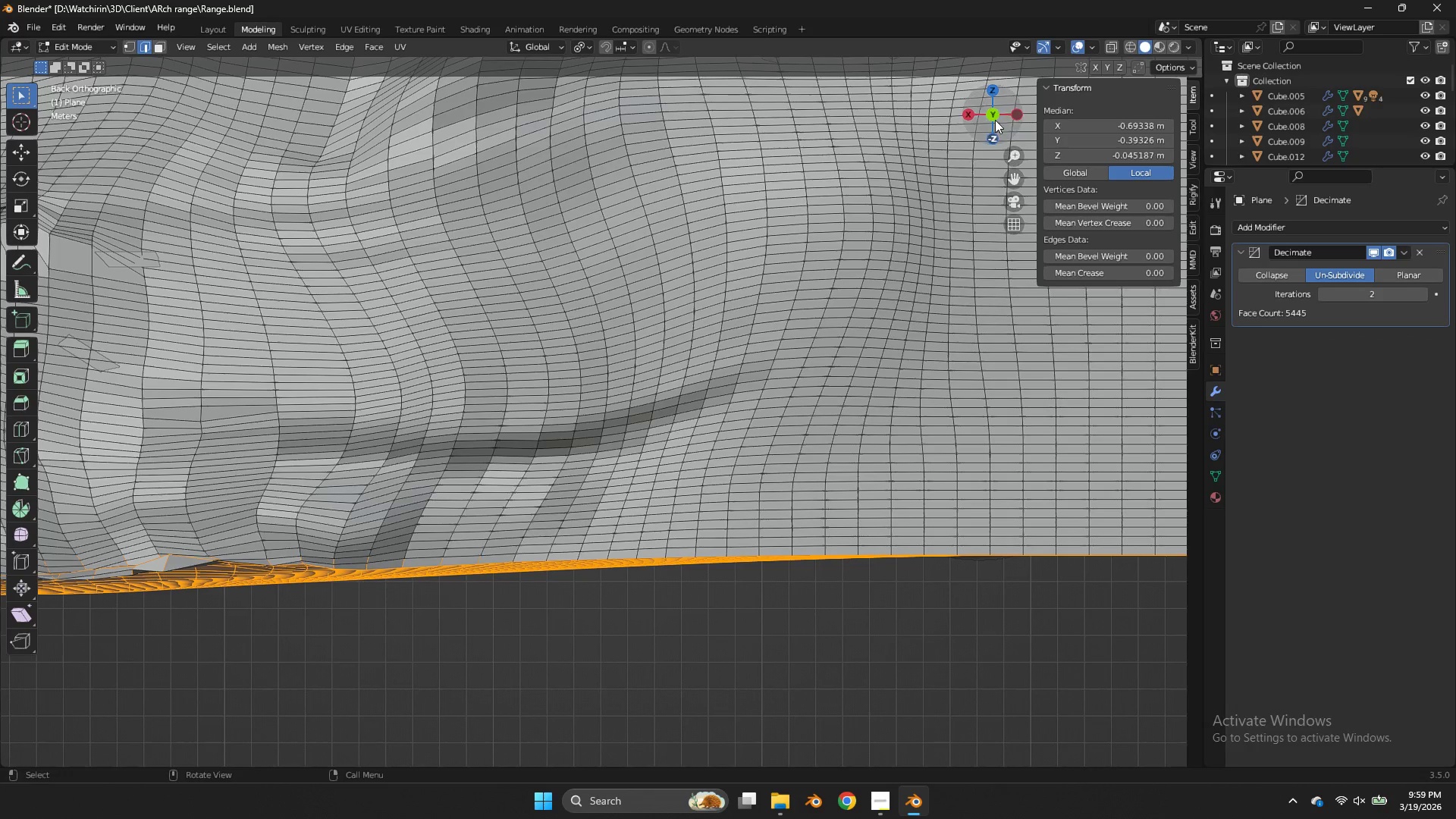 
left_click_drag(start_coordinate=[996, 120], to_coordinate=[1093, 111])
 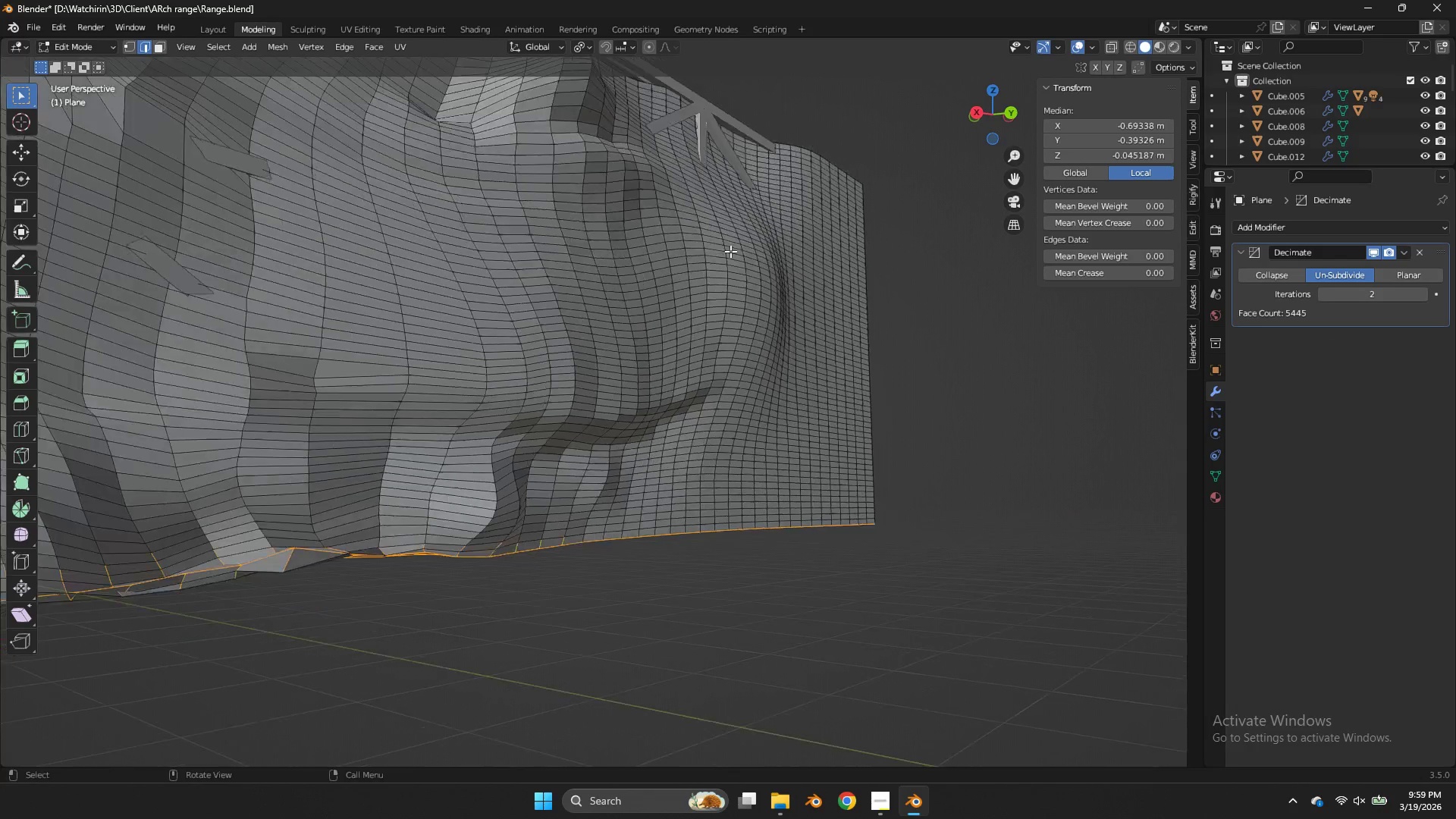 
scroll: coordinate [730, 251], scroll_direction: down, amount: 2.0
 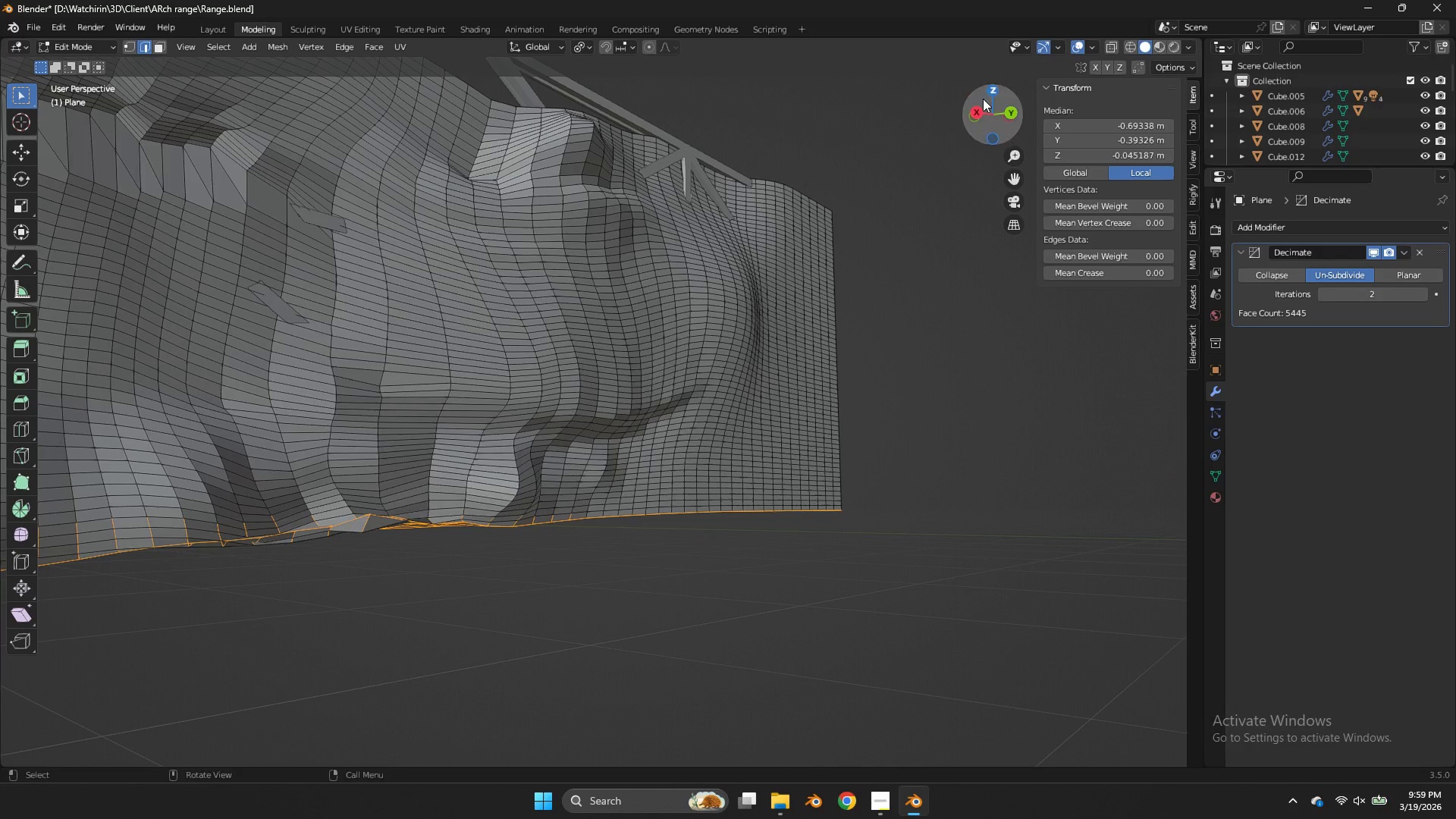 
left_click_drag(start_coordinate=[987, 107], to_coordinate=[1028, 94])
 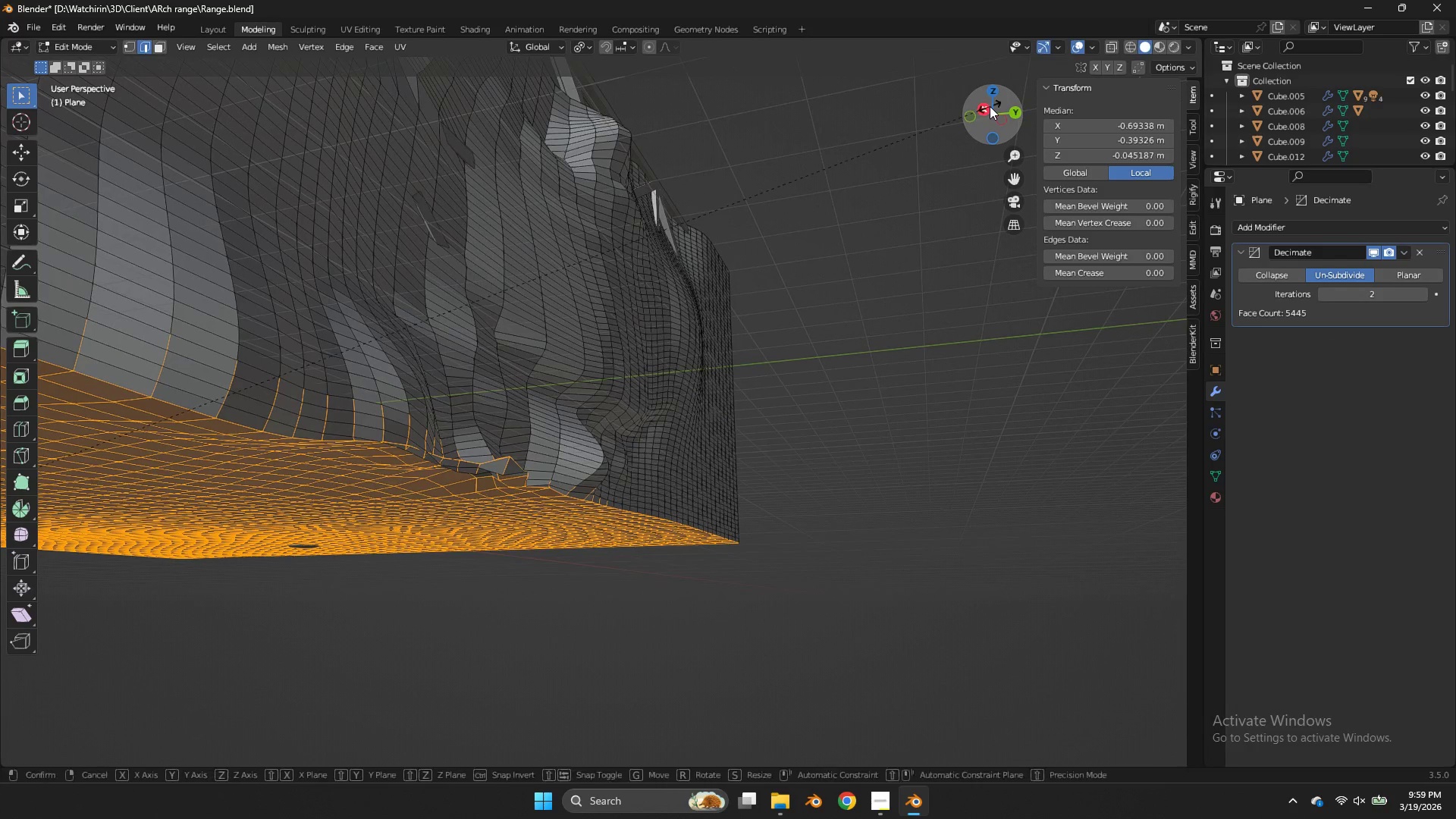 
type(sz0)
 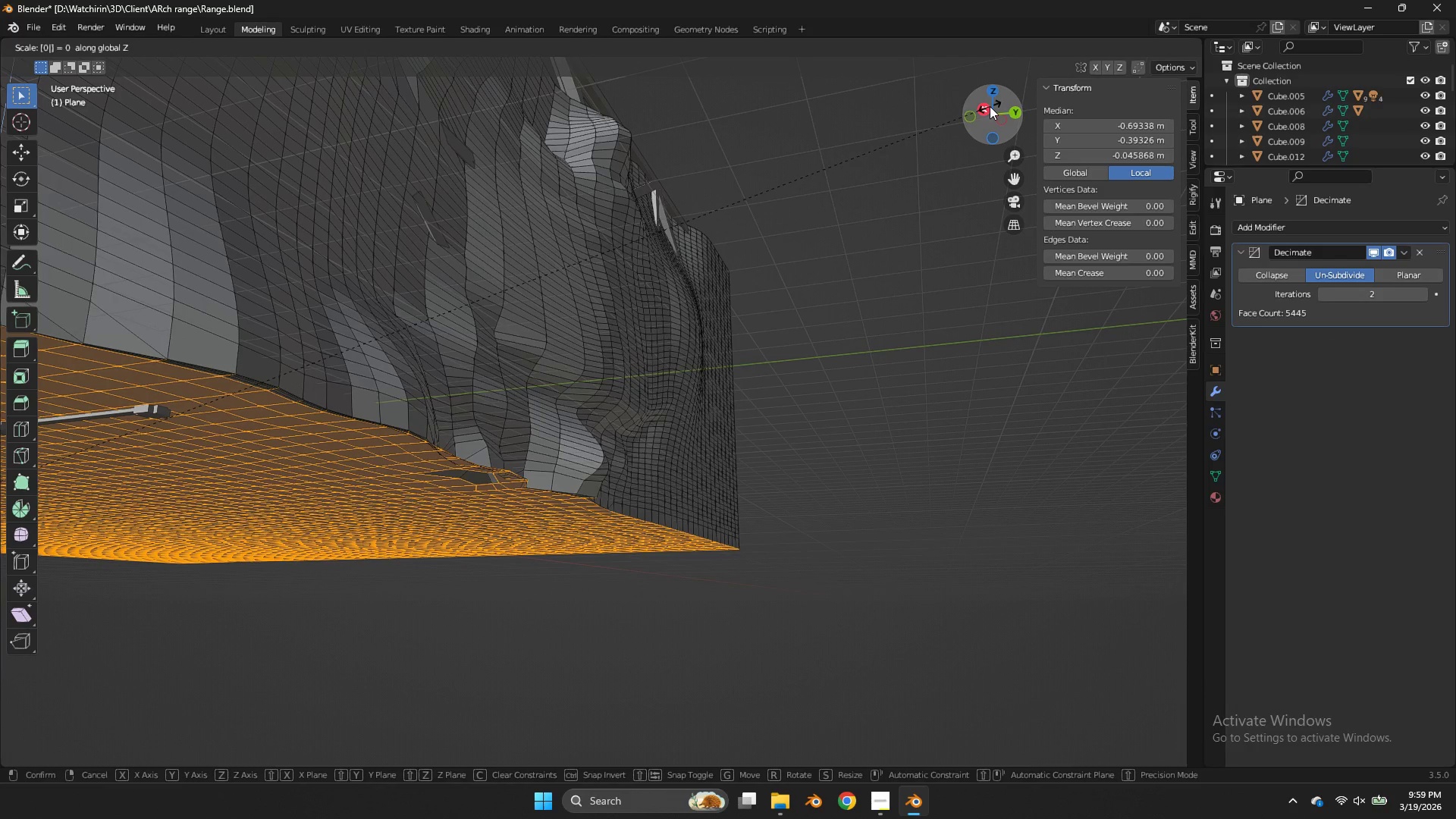 
key(Enter)
 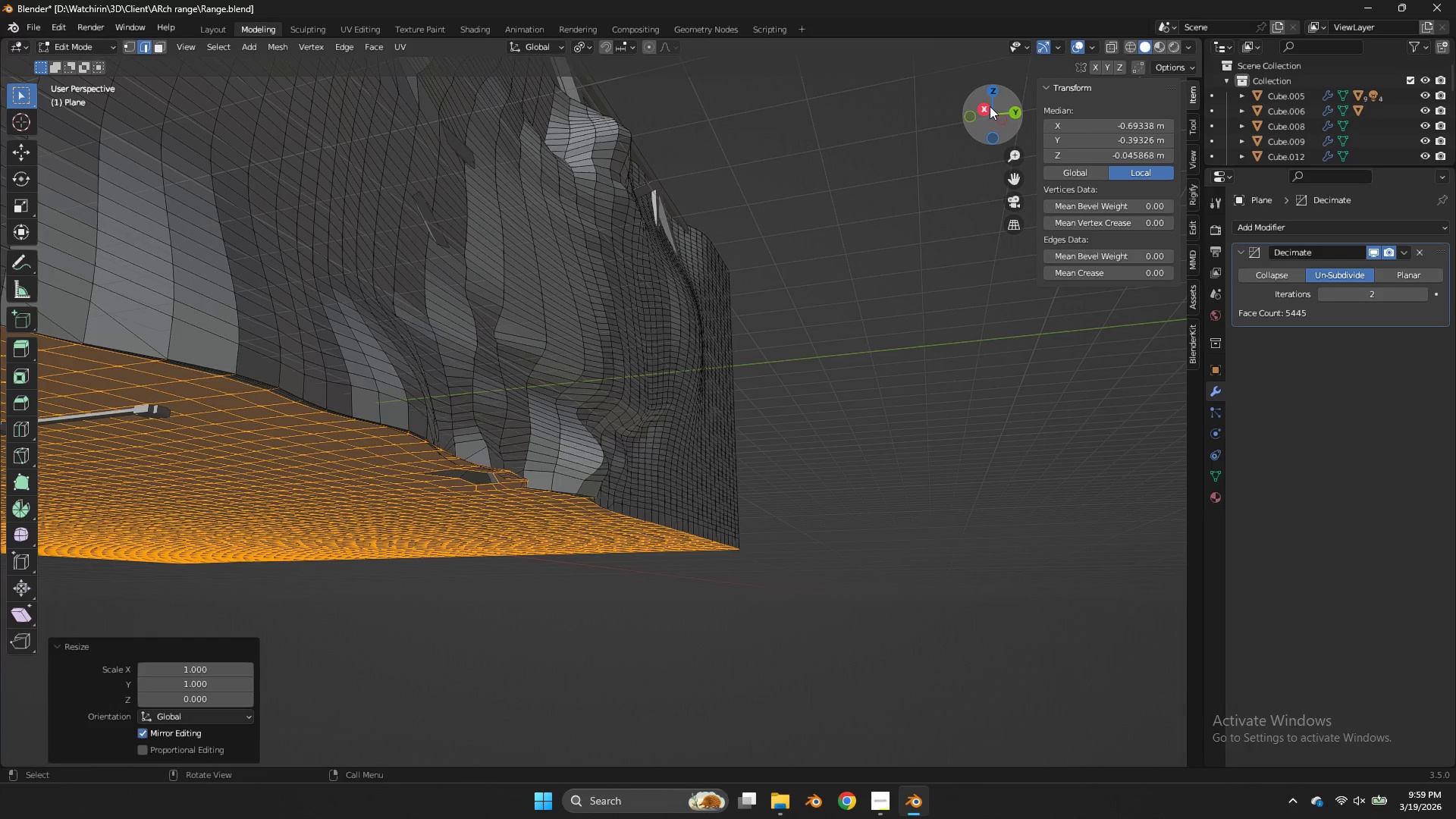 
key(Control+ControlLeft)
 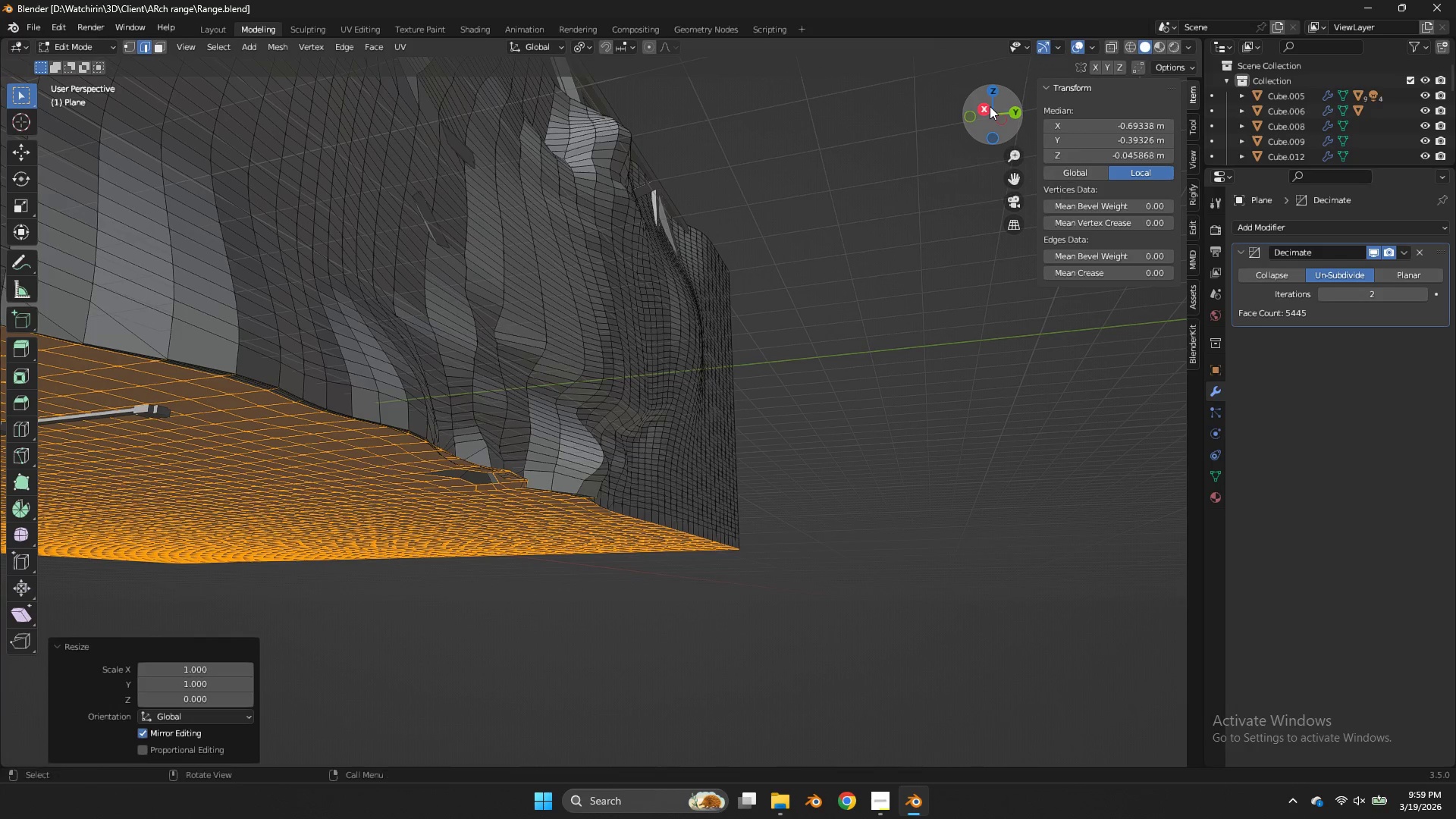 
key(Control+S)
 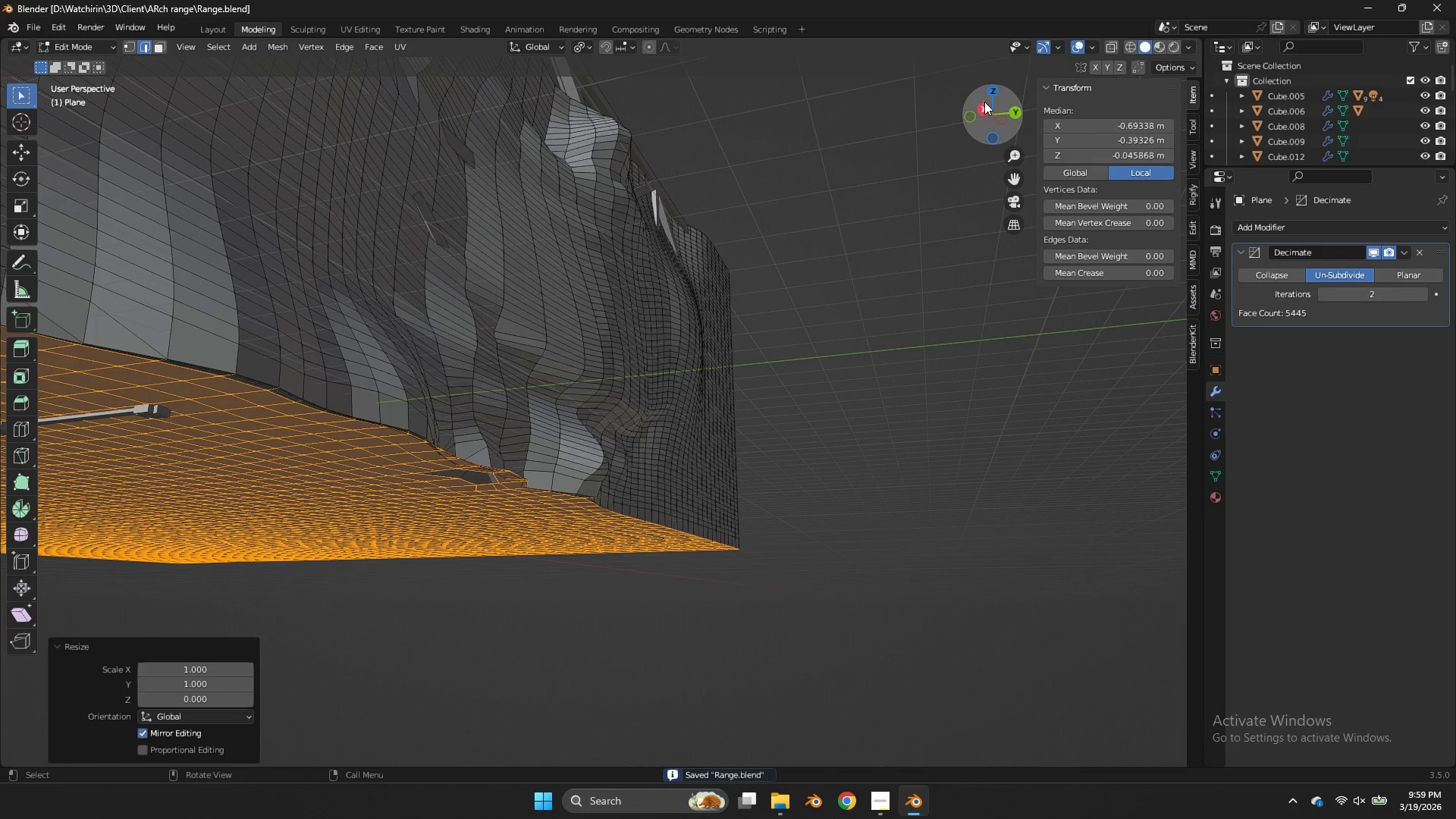 
left_click_drag(start_coordinate=[984, 100], to_coordinate=[1158, 128])
 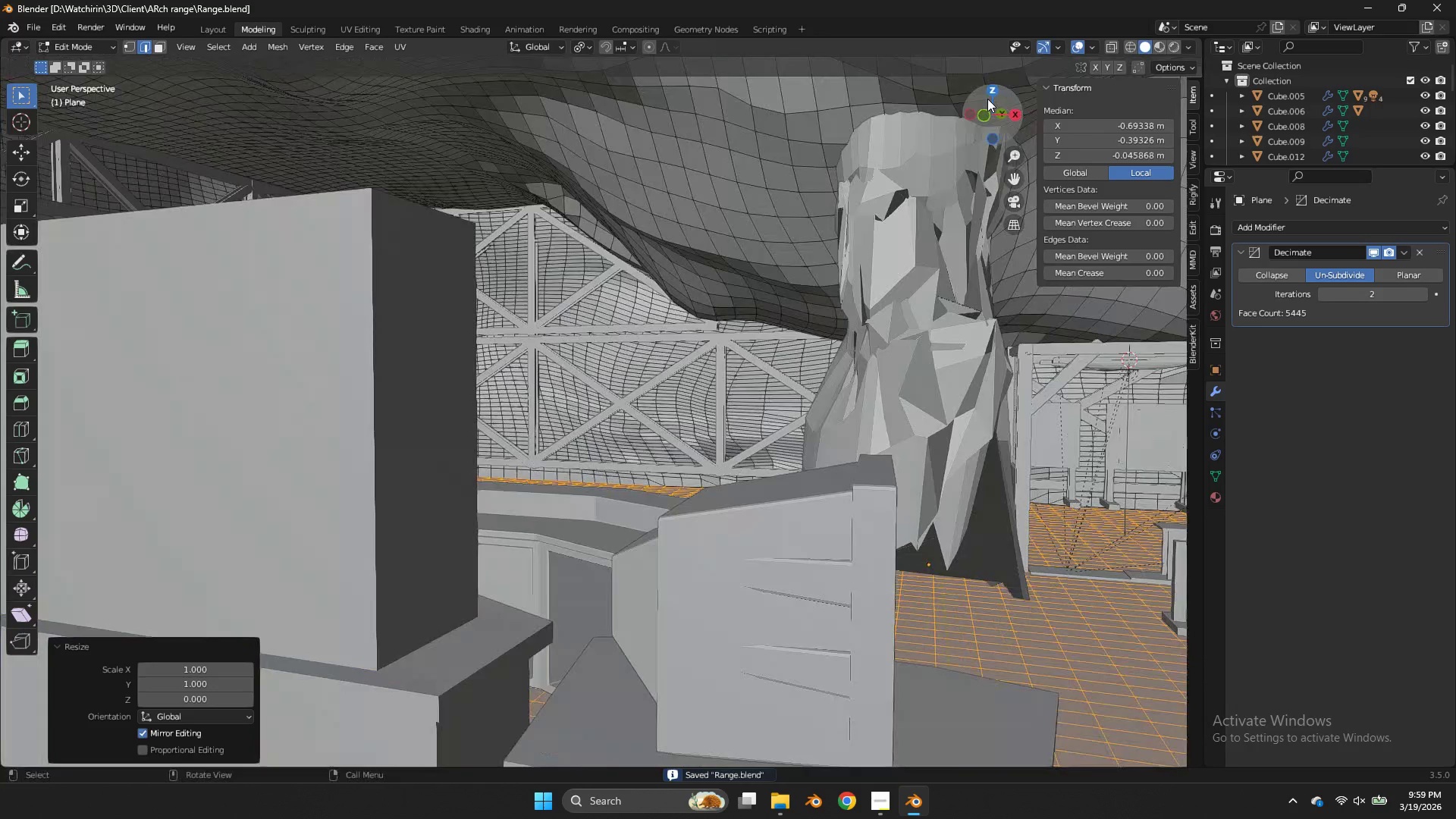 
key(Tab)
 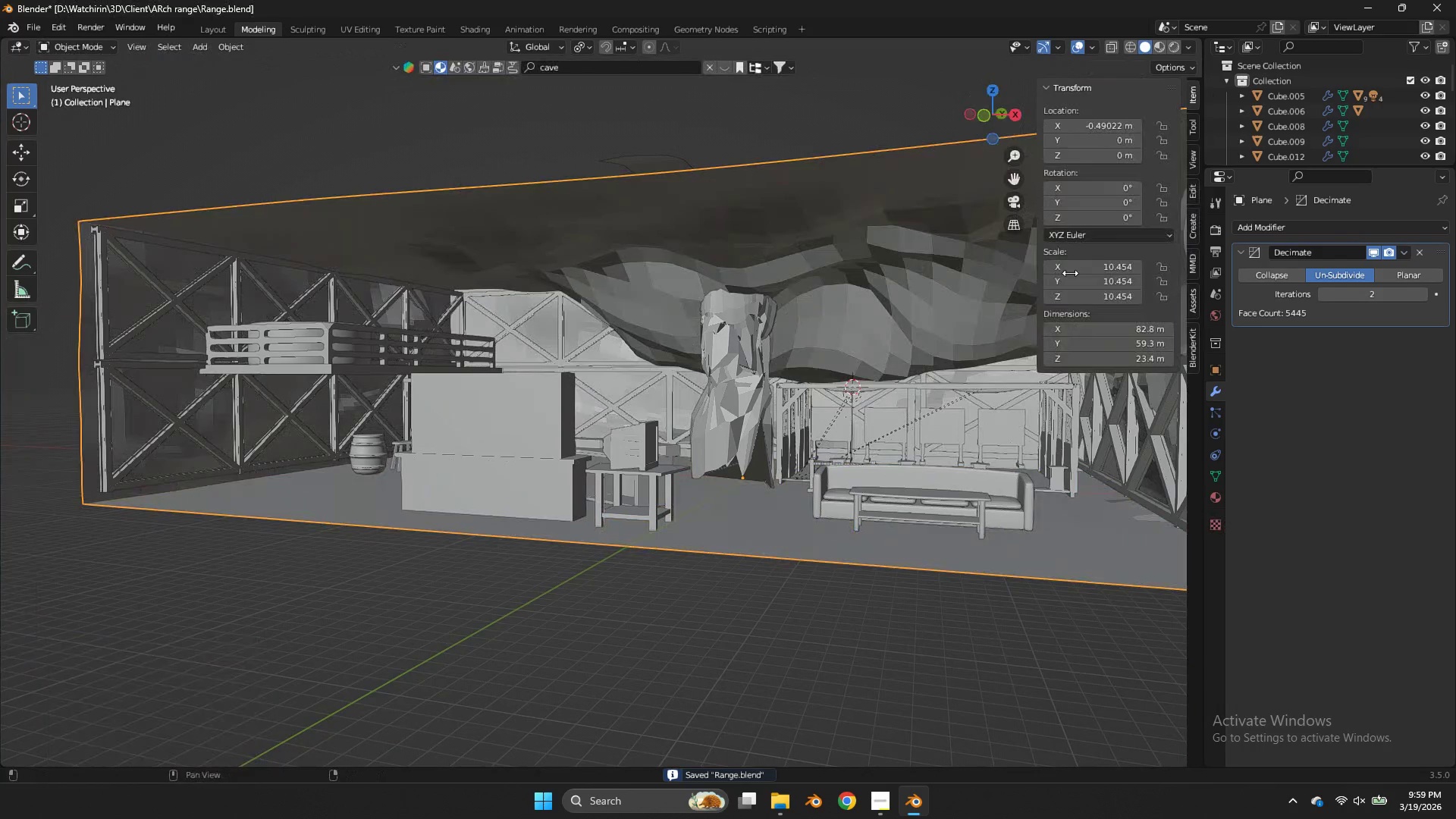 
scroll: coordinate [987, 99], scroll_direction: down, amount: 5.0
 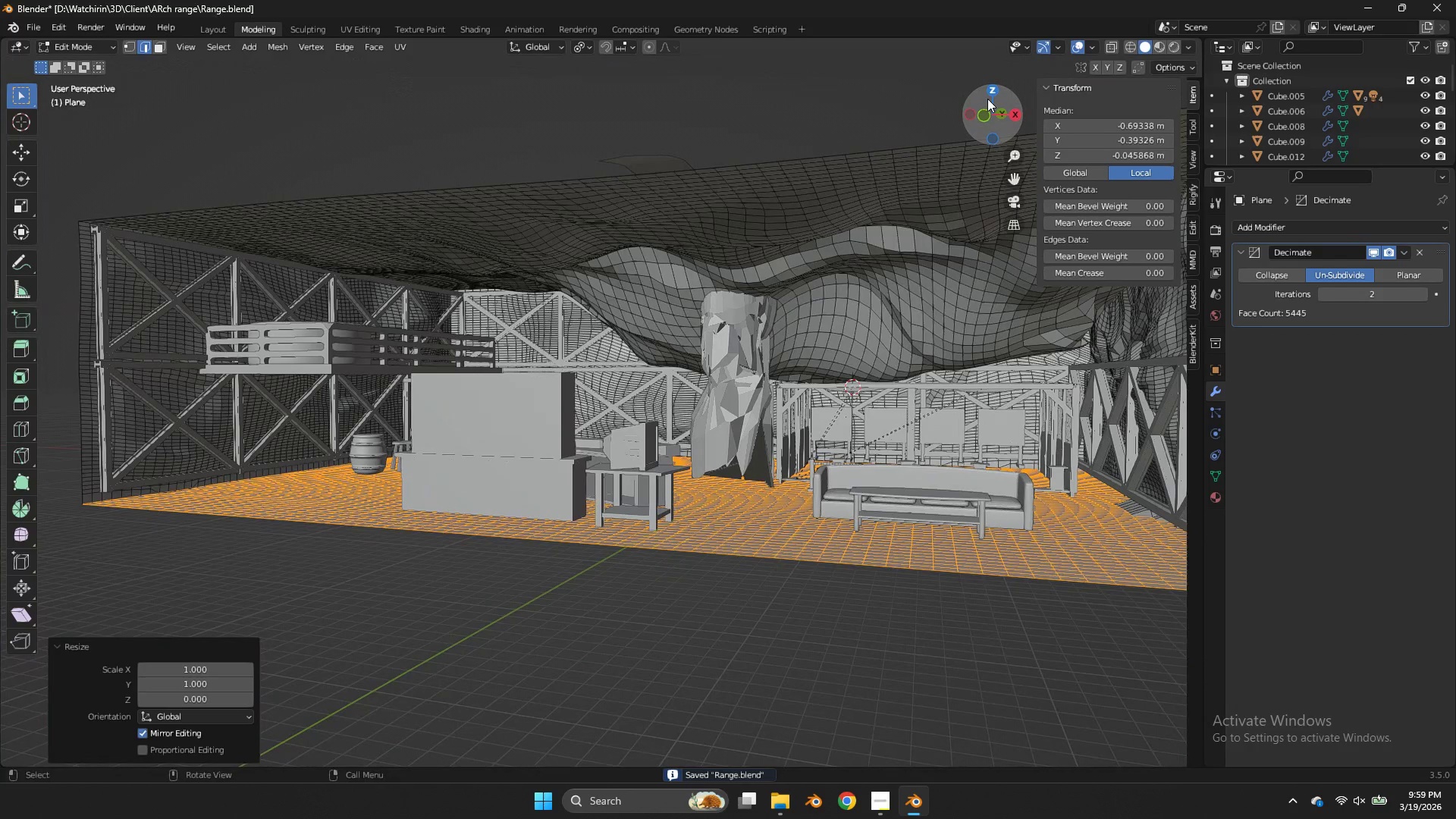 
key(Tab)
 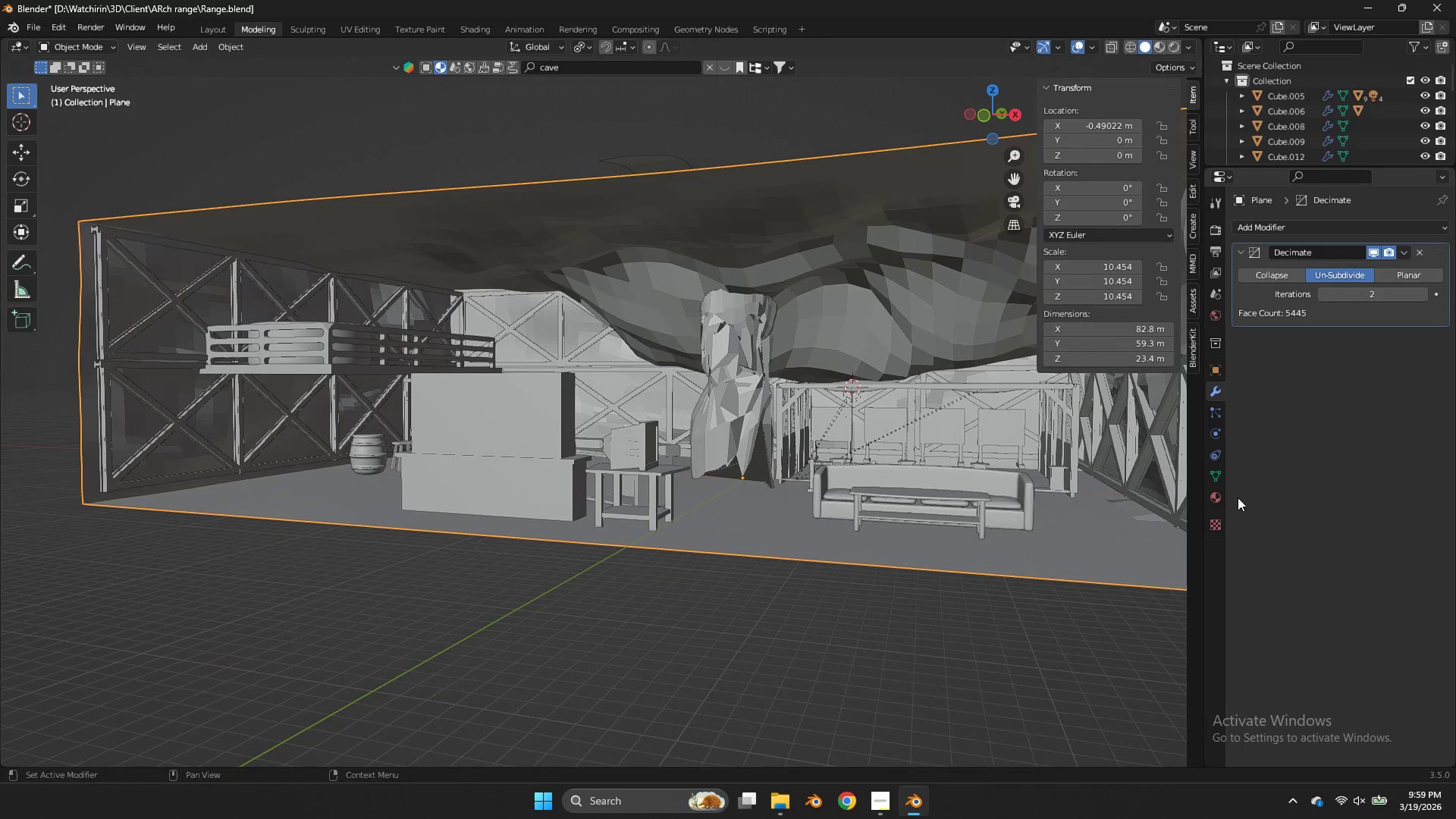 
left_click([1217, 498])
 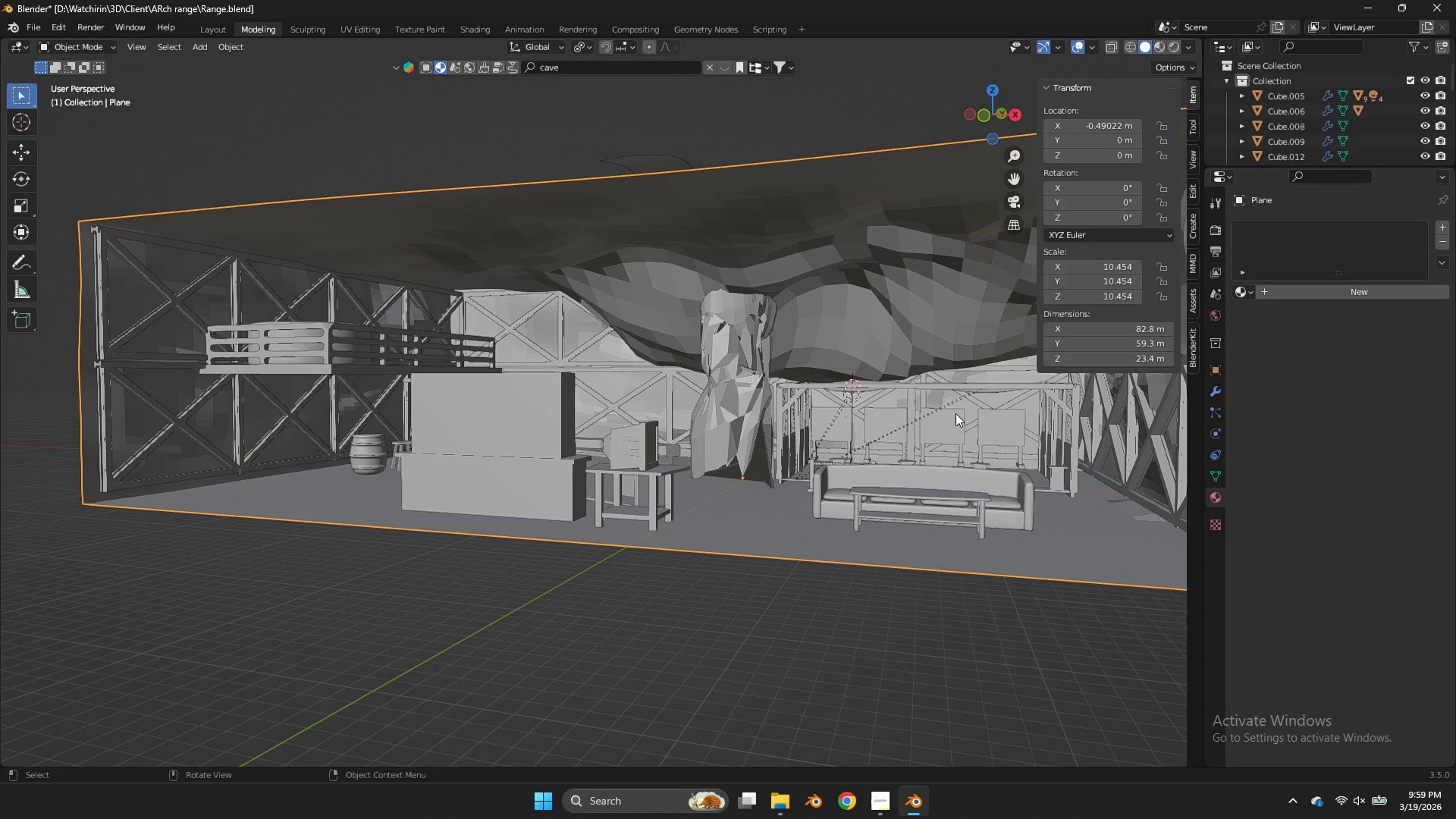 
key(Tab)
 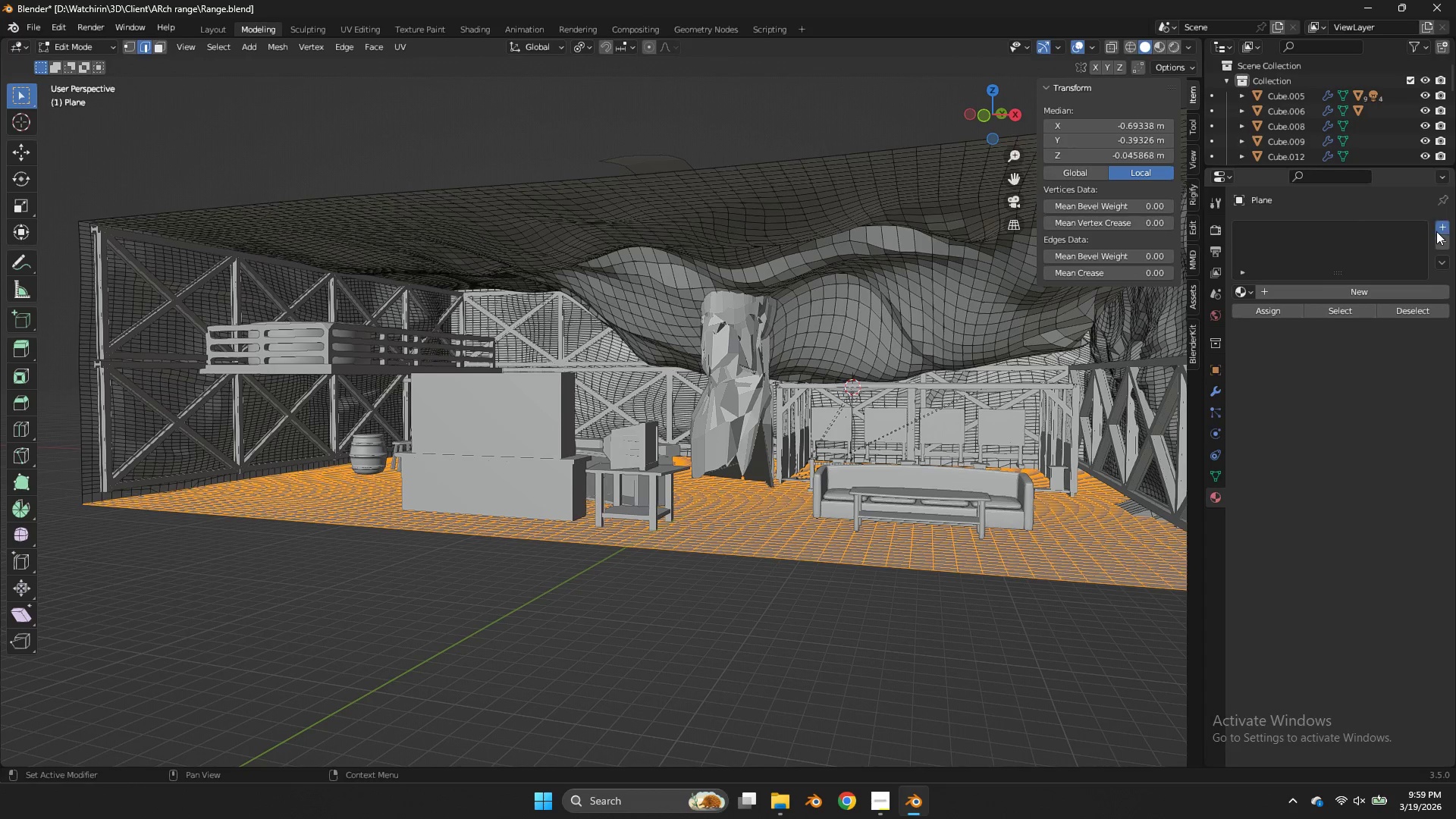 
double_click([1438, 229])
 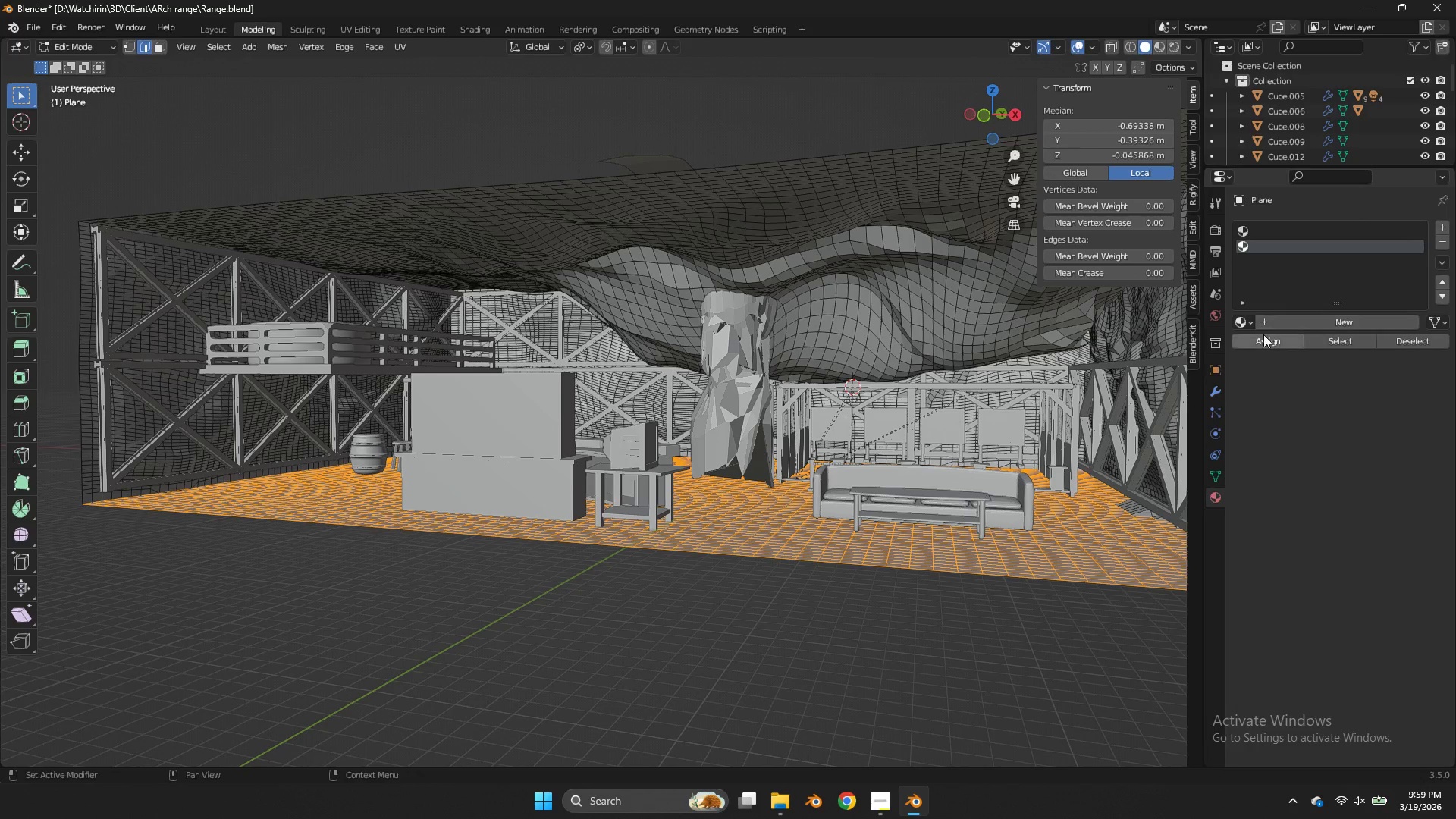 
left_click([1262, 337])
 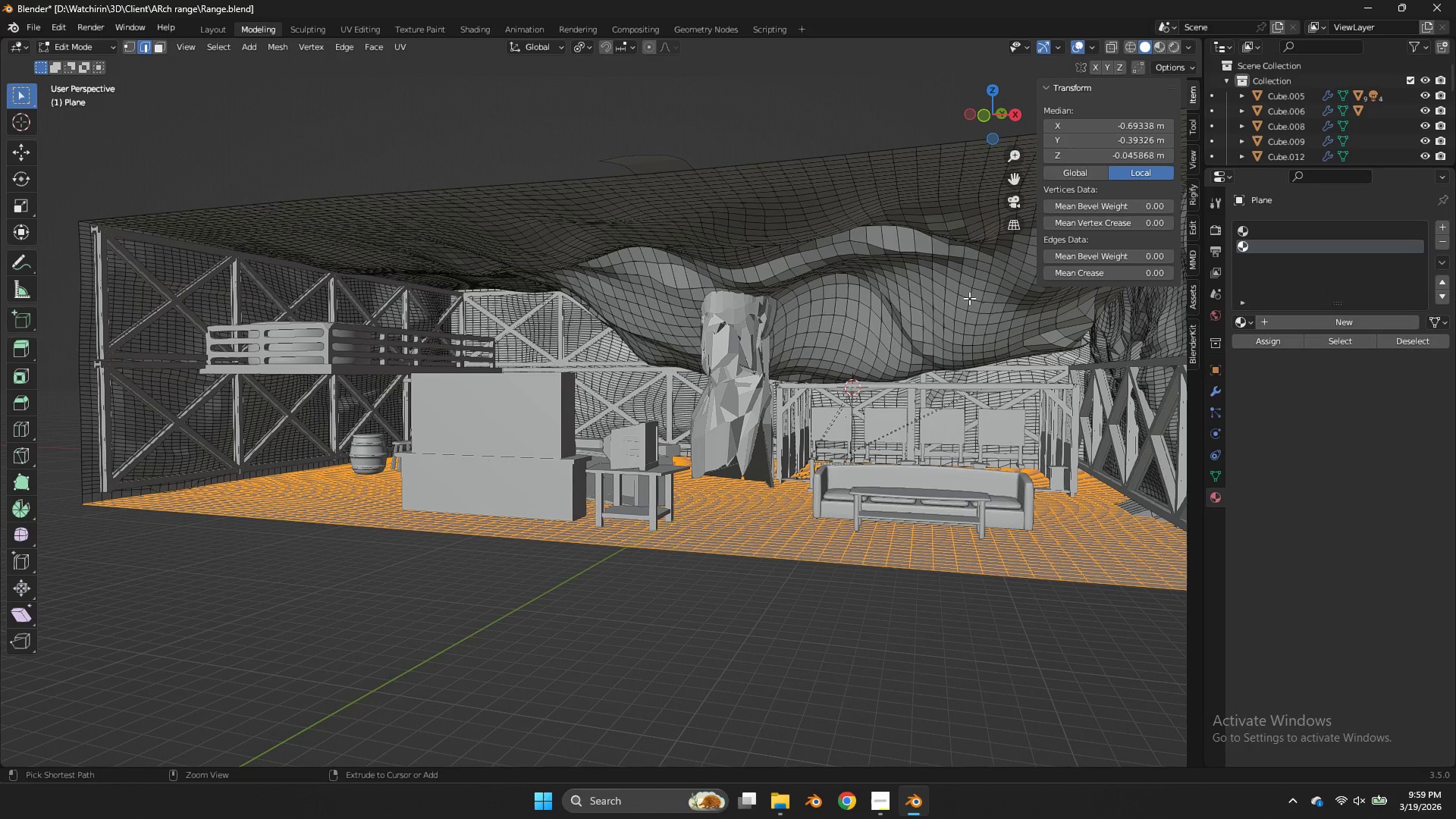 
key(Control+S)
 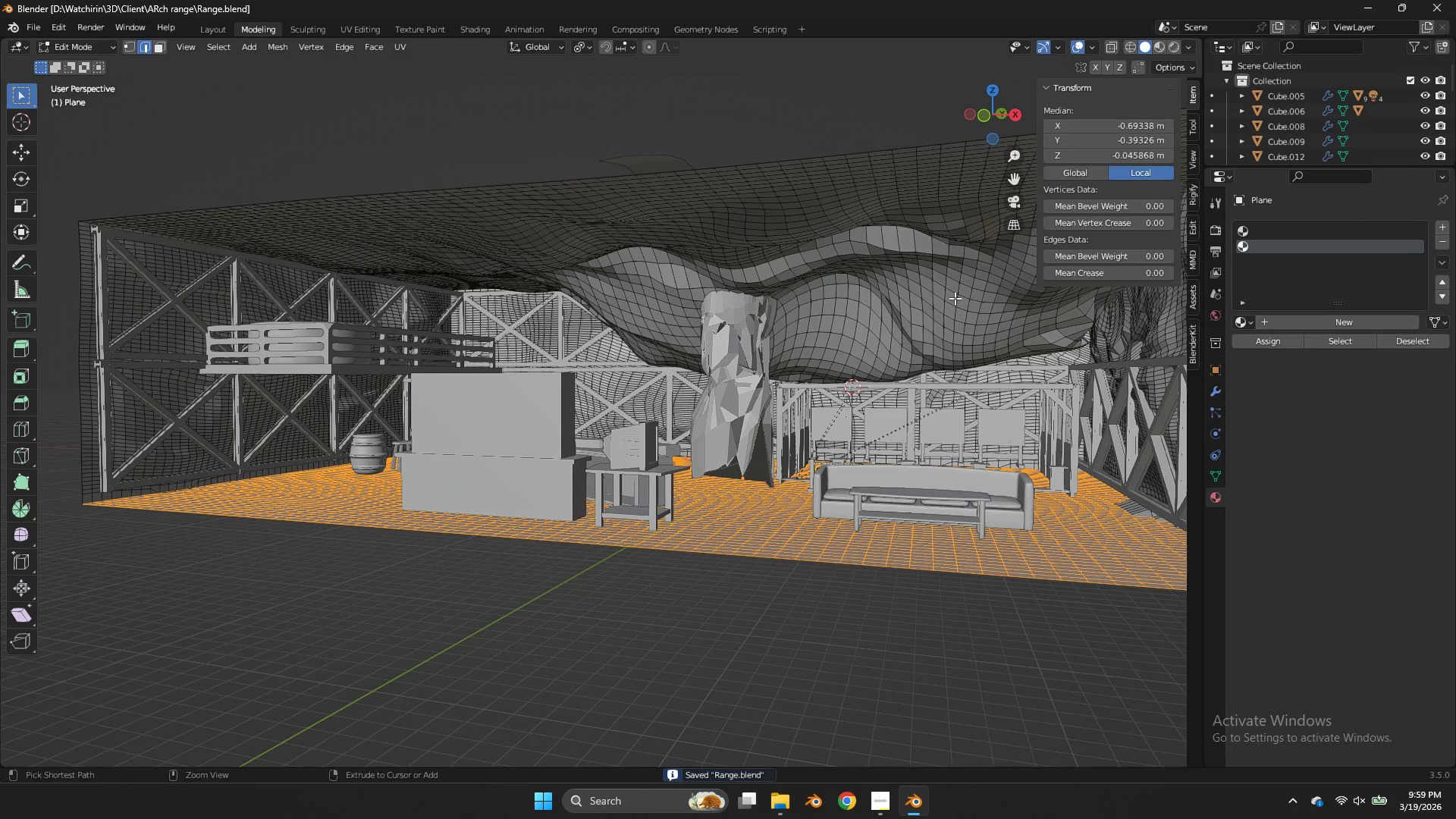 
key(Control+S)
 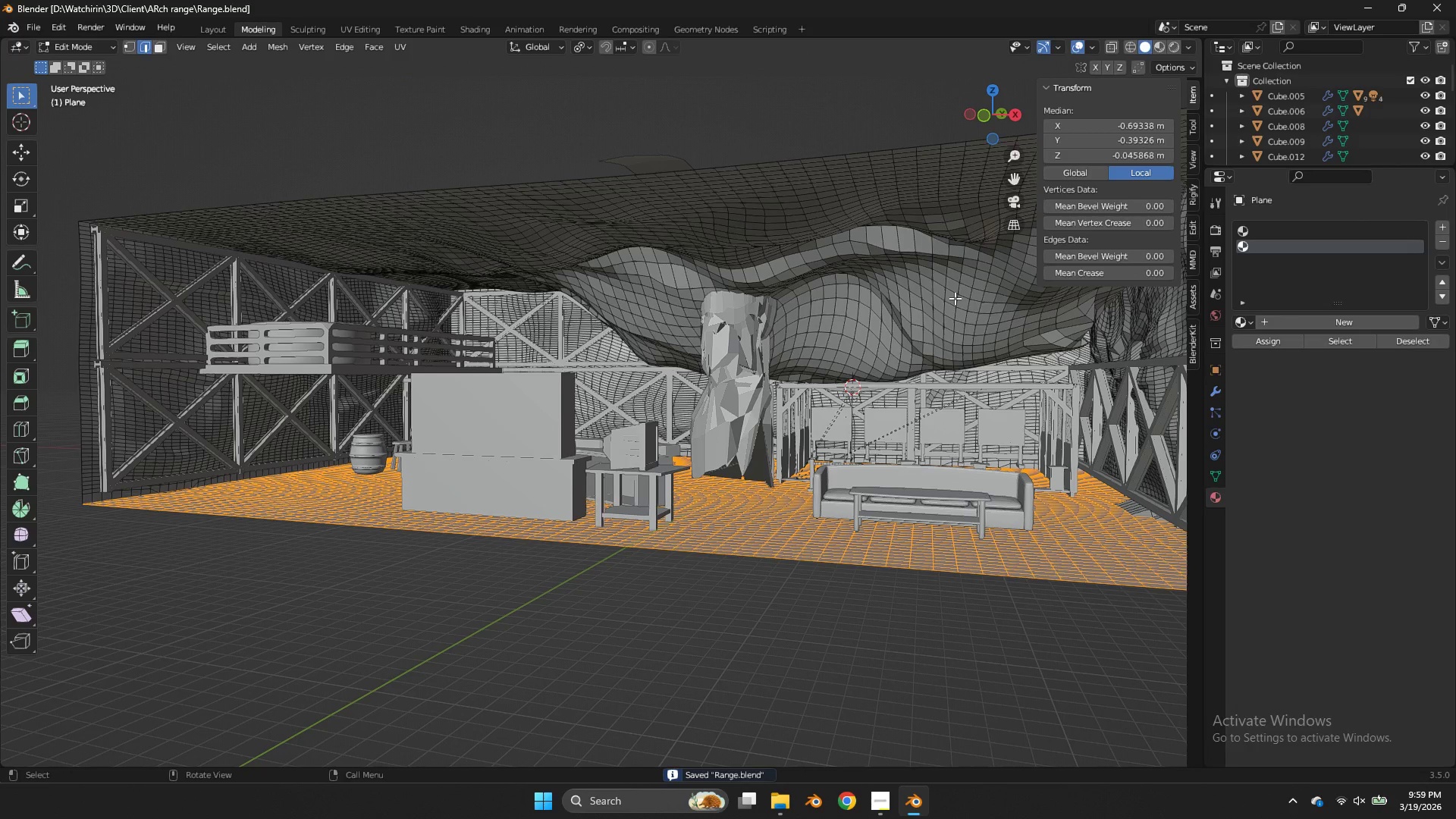 
wait(9.08)
 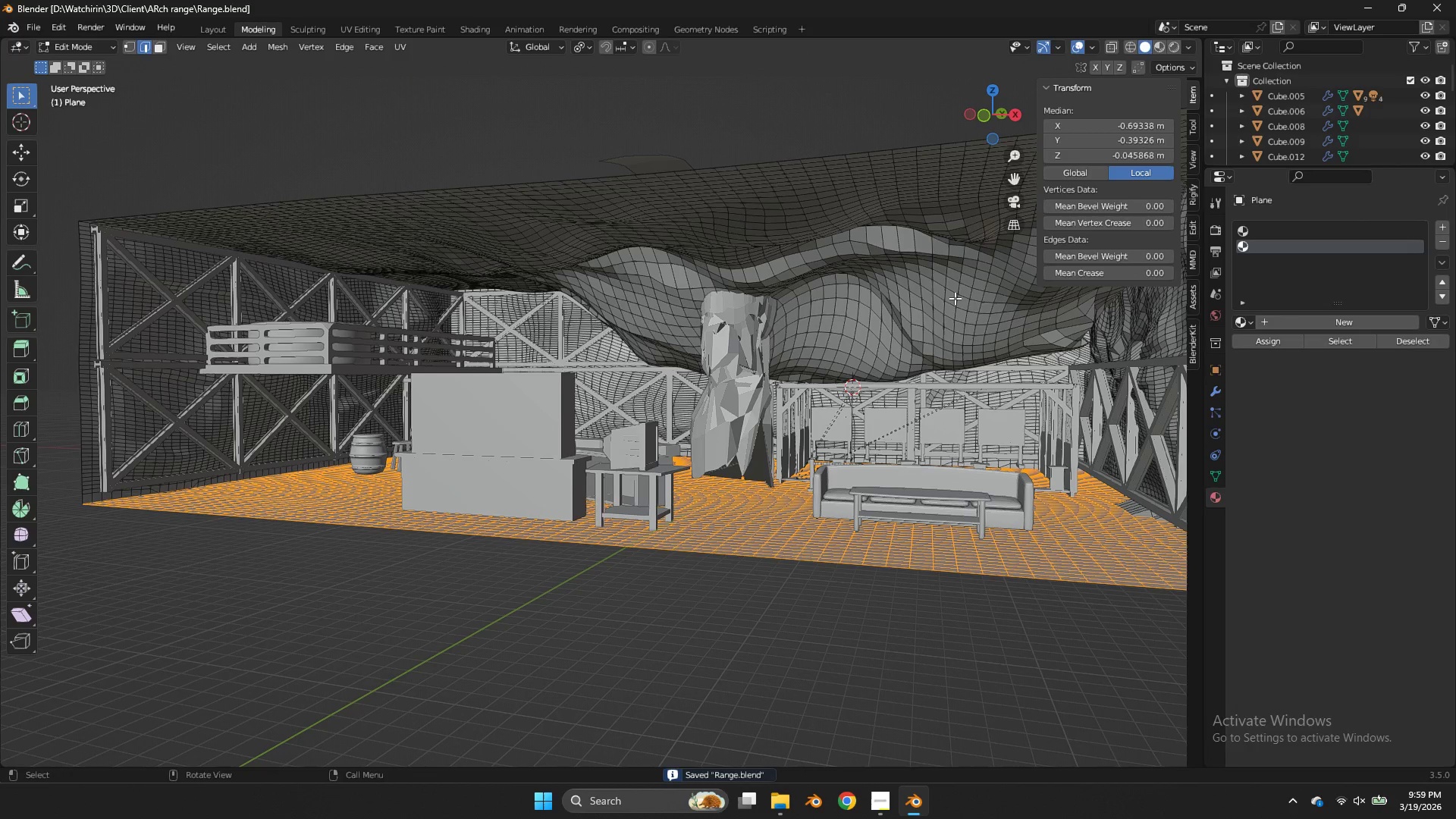 
key(Control+S)
 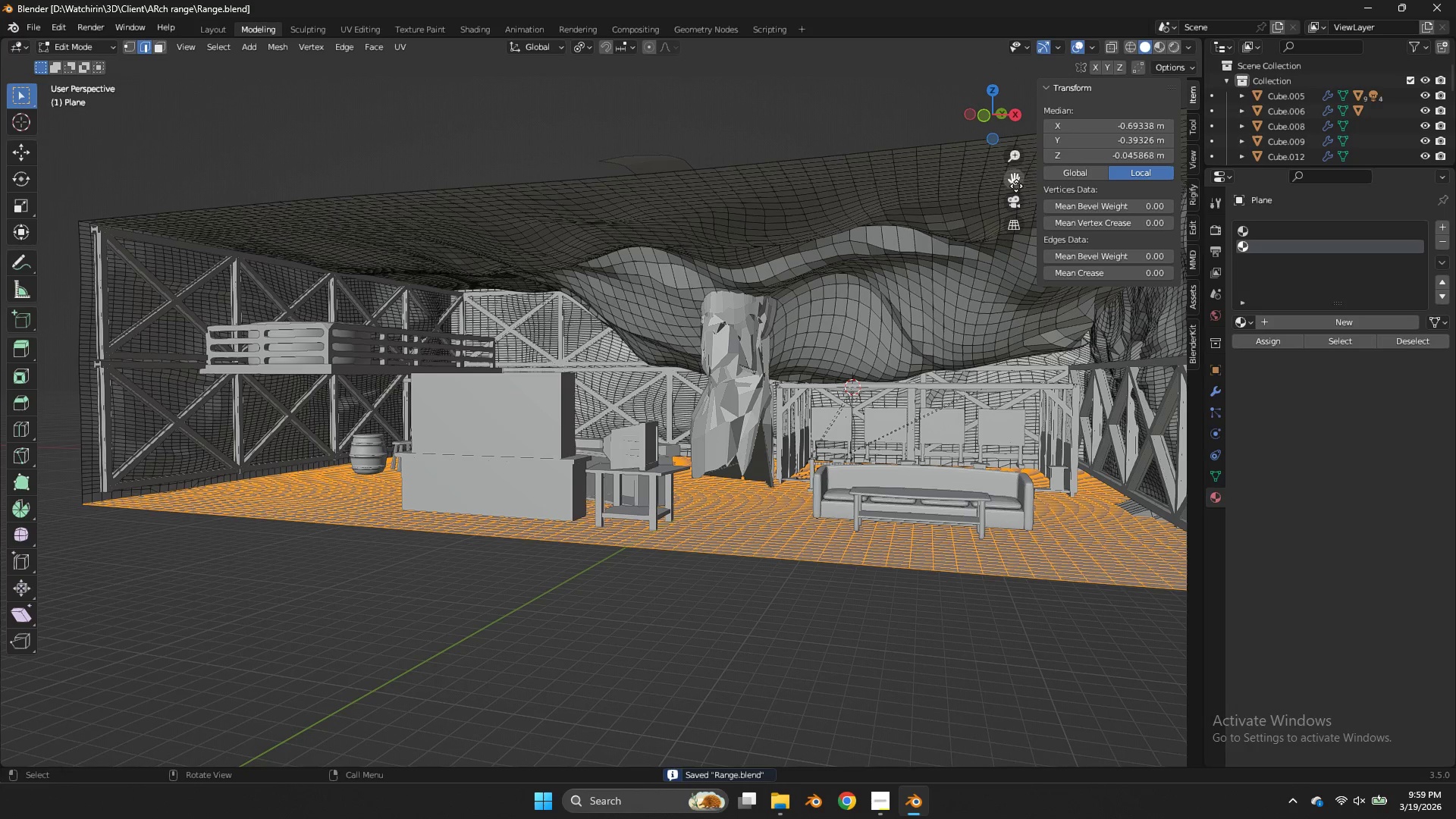 
left_click_drag(start_coordinate=[1015, 185], to_coordinate=[986, 197])
 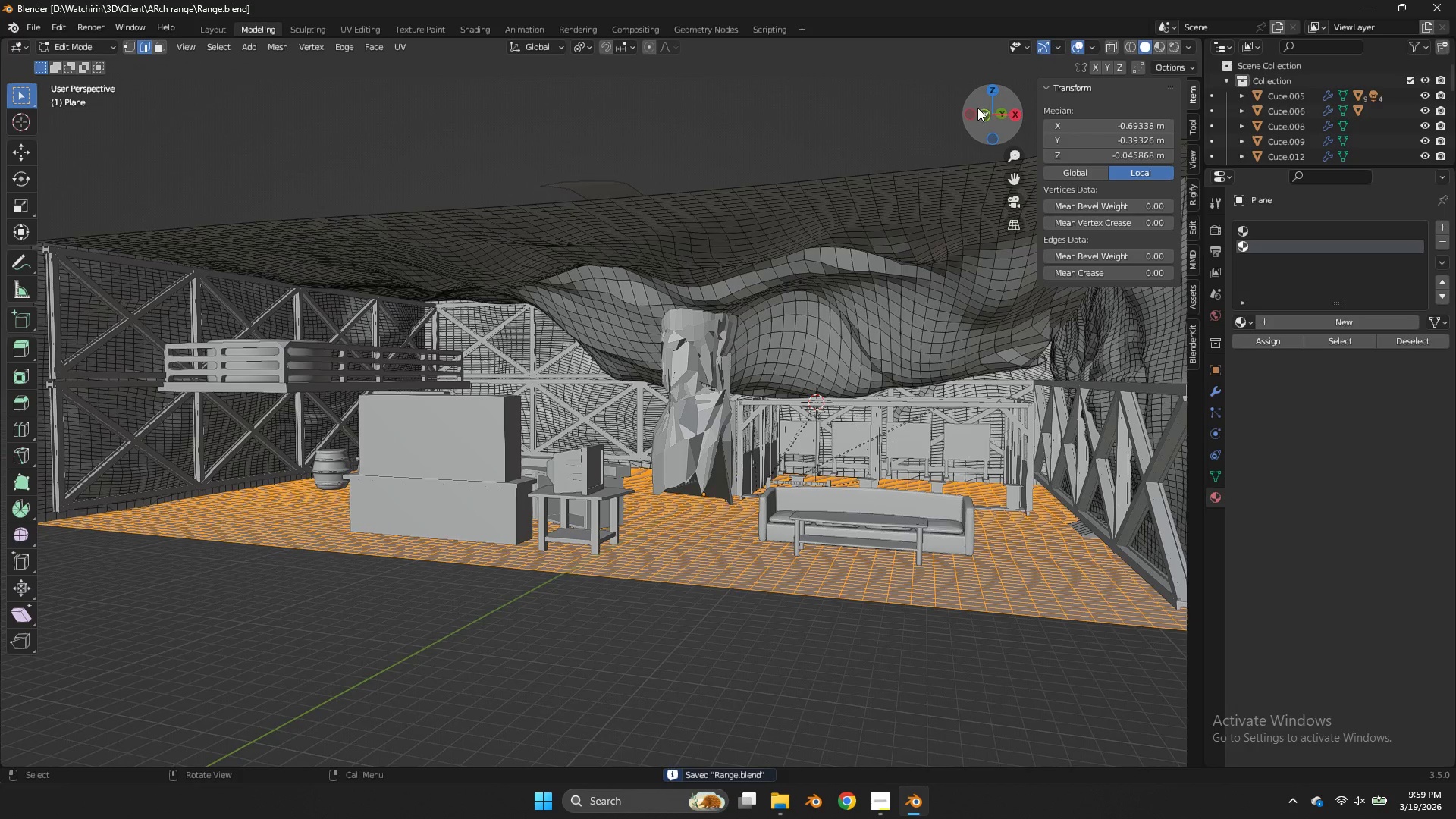 
left_click_drag(start_coordinate=[977, 108], to_coordinate=[1002, 124])
 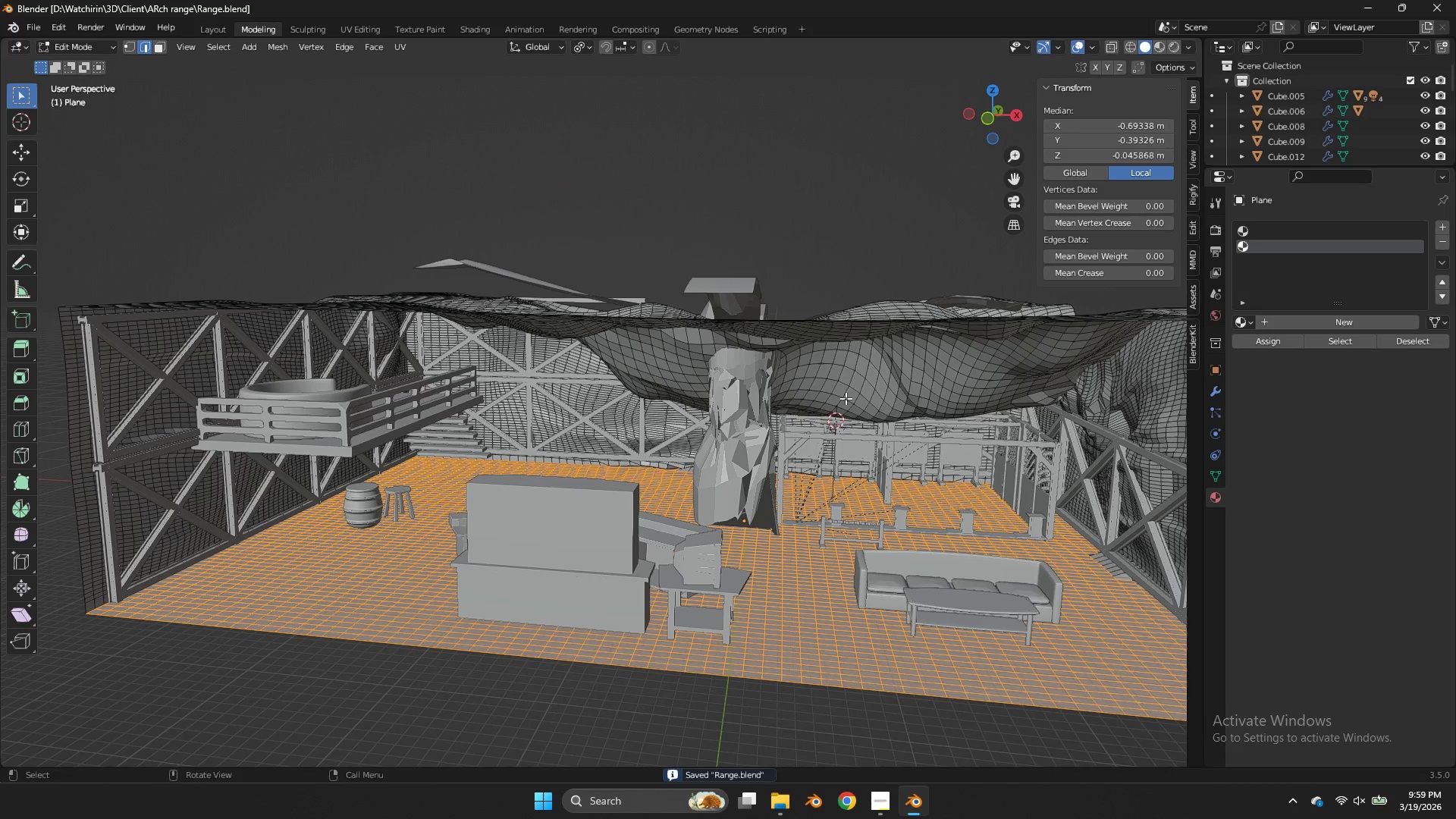 
key(Control+S)
 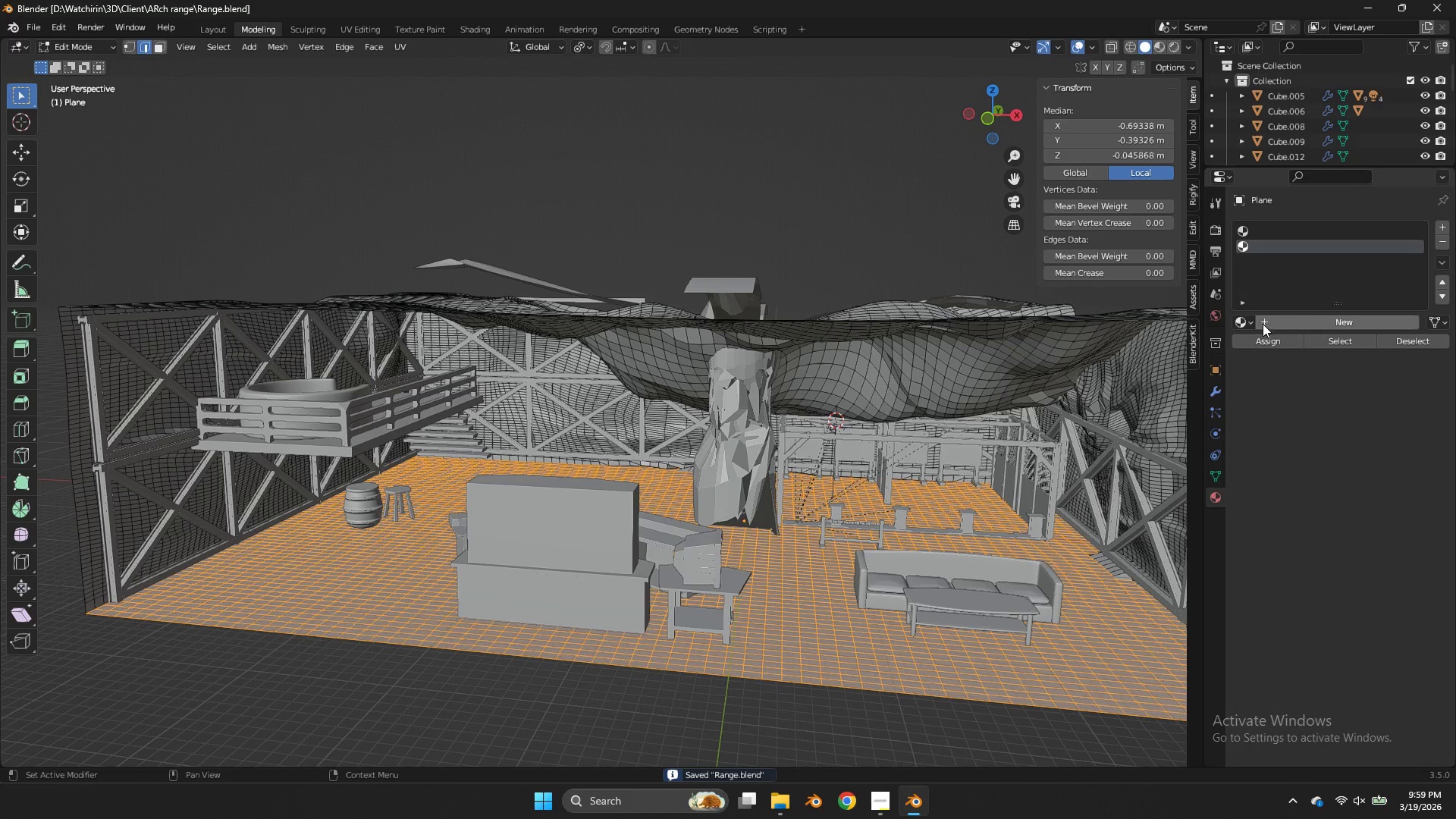 
left_click([1254, 324])
 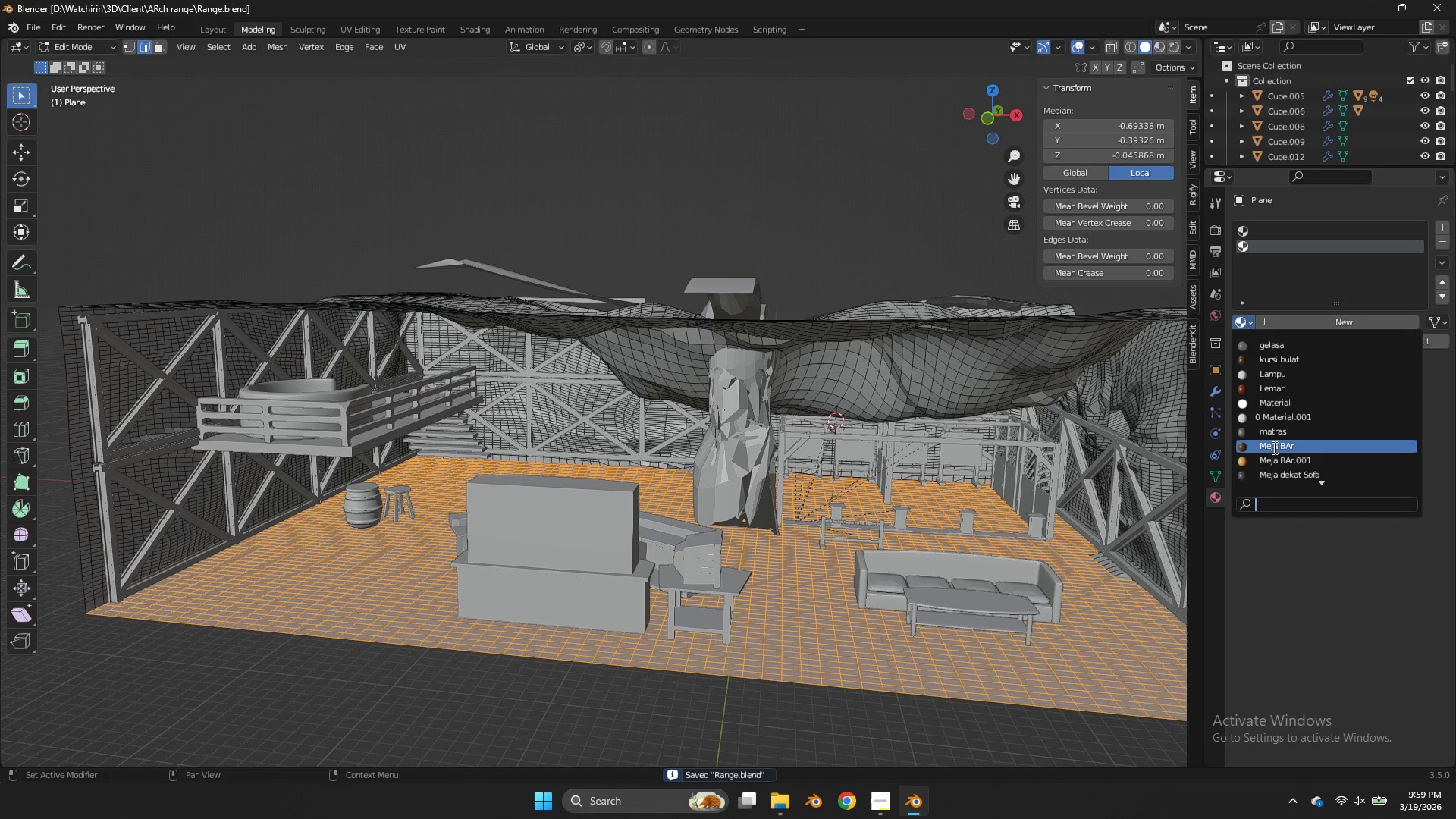 
left_click([1277, 434])
 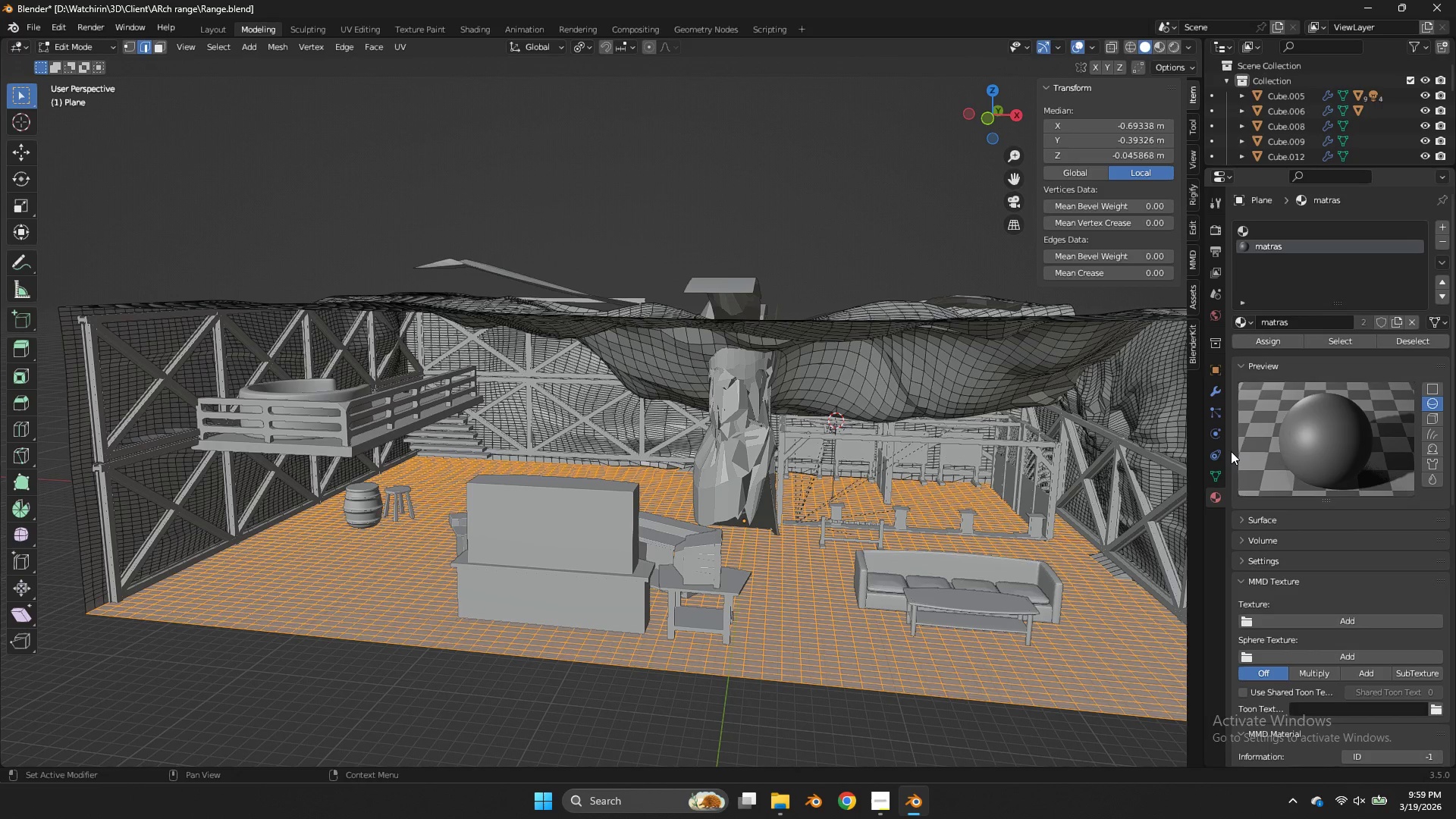 
wait(12.83)
 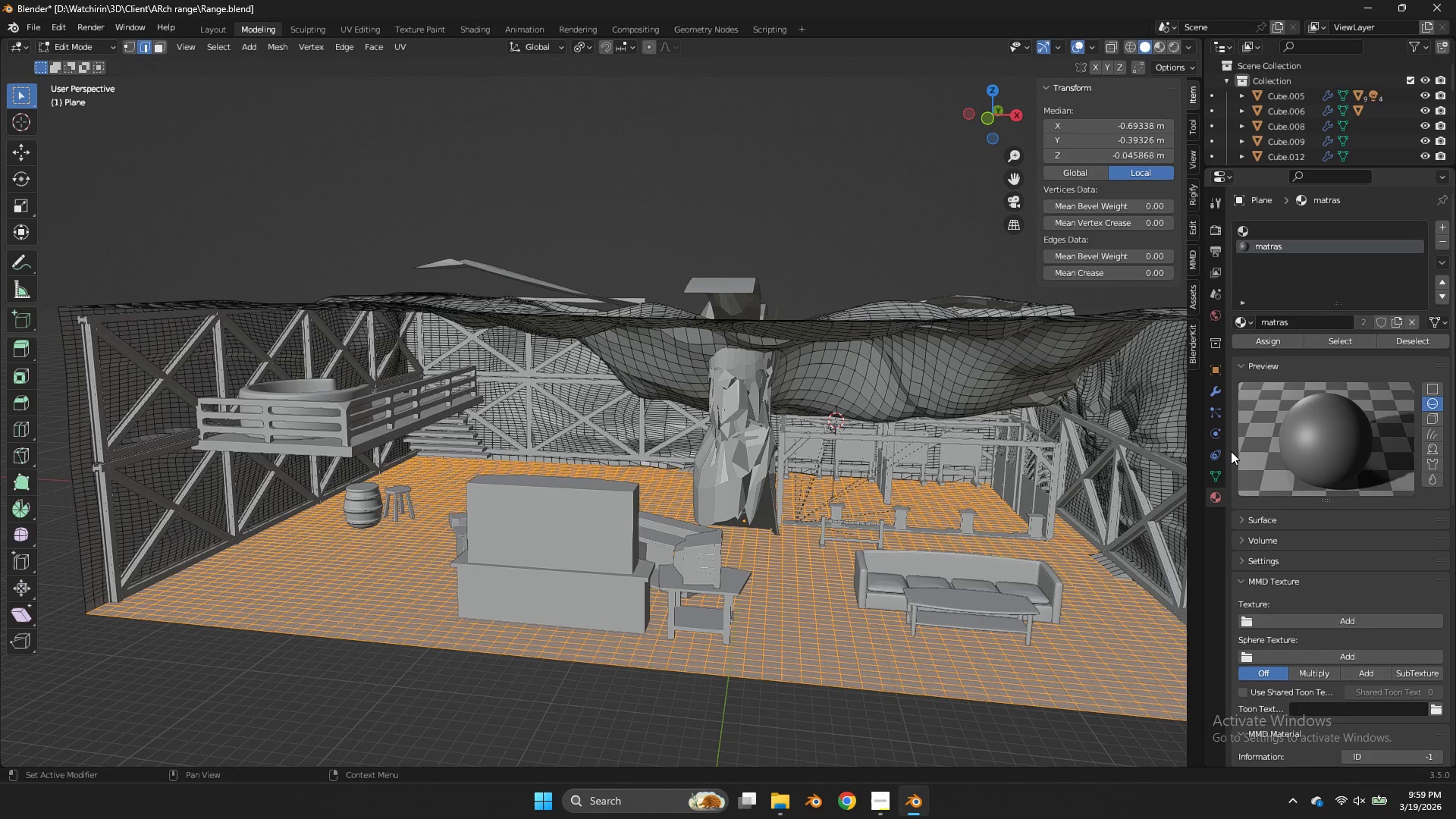 
key(Alt+AltLeft)
 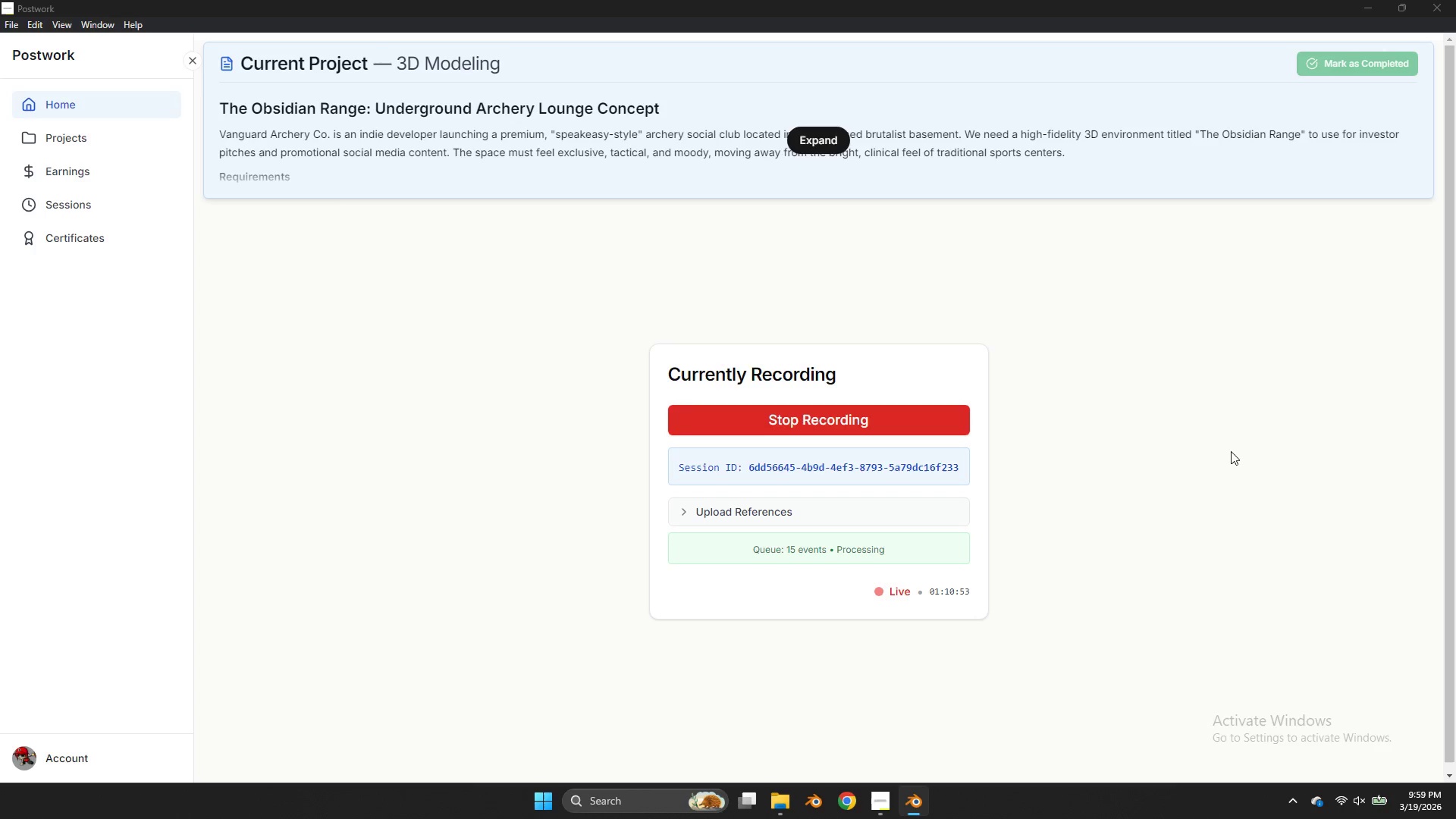 
key(Alt+Tab)